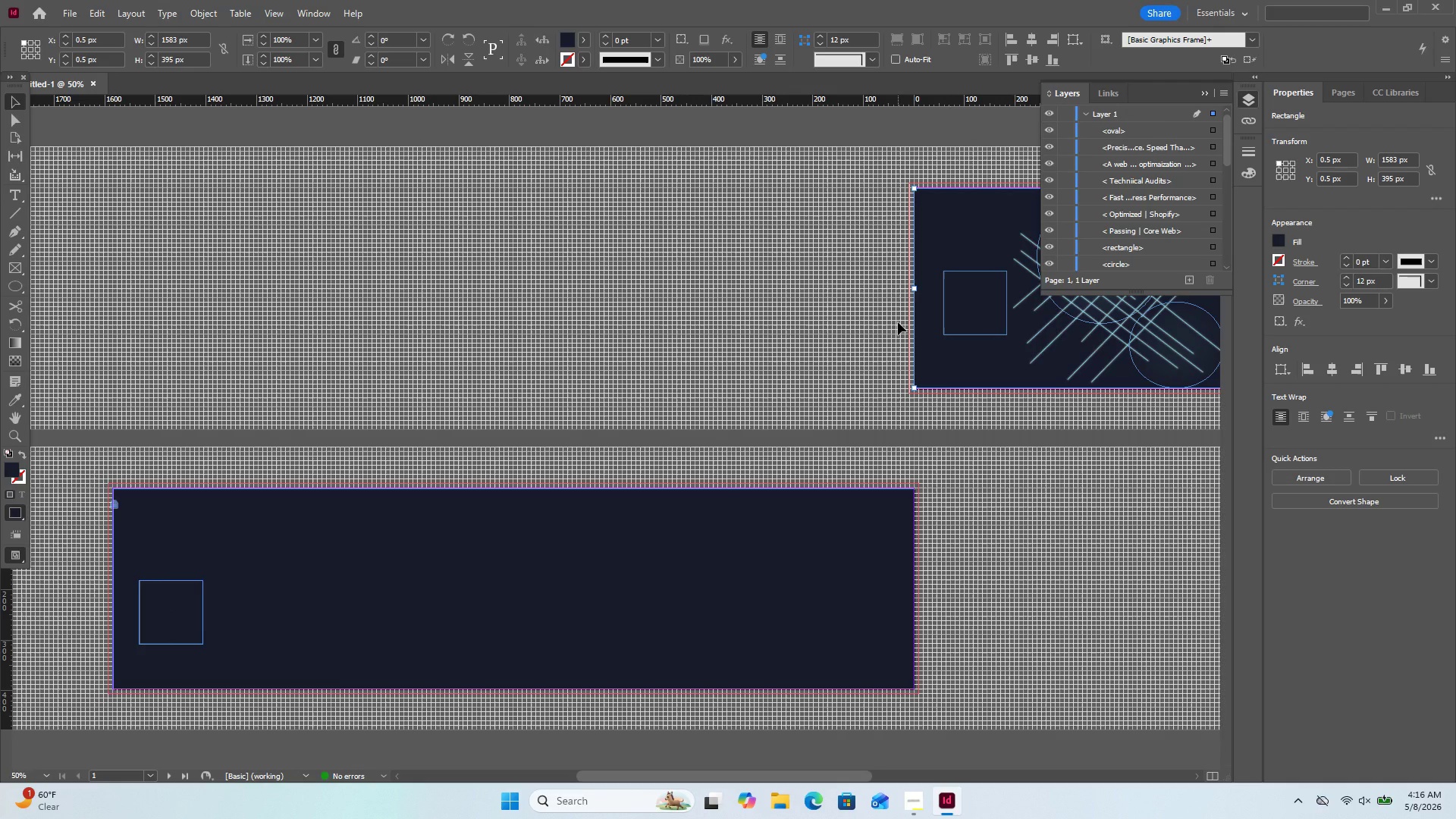 
left_click([951, 305])
 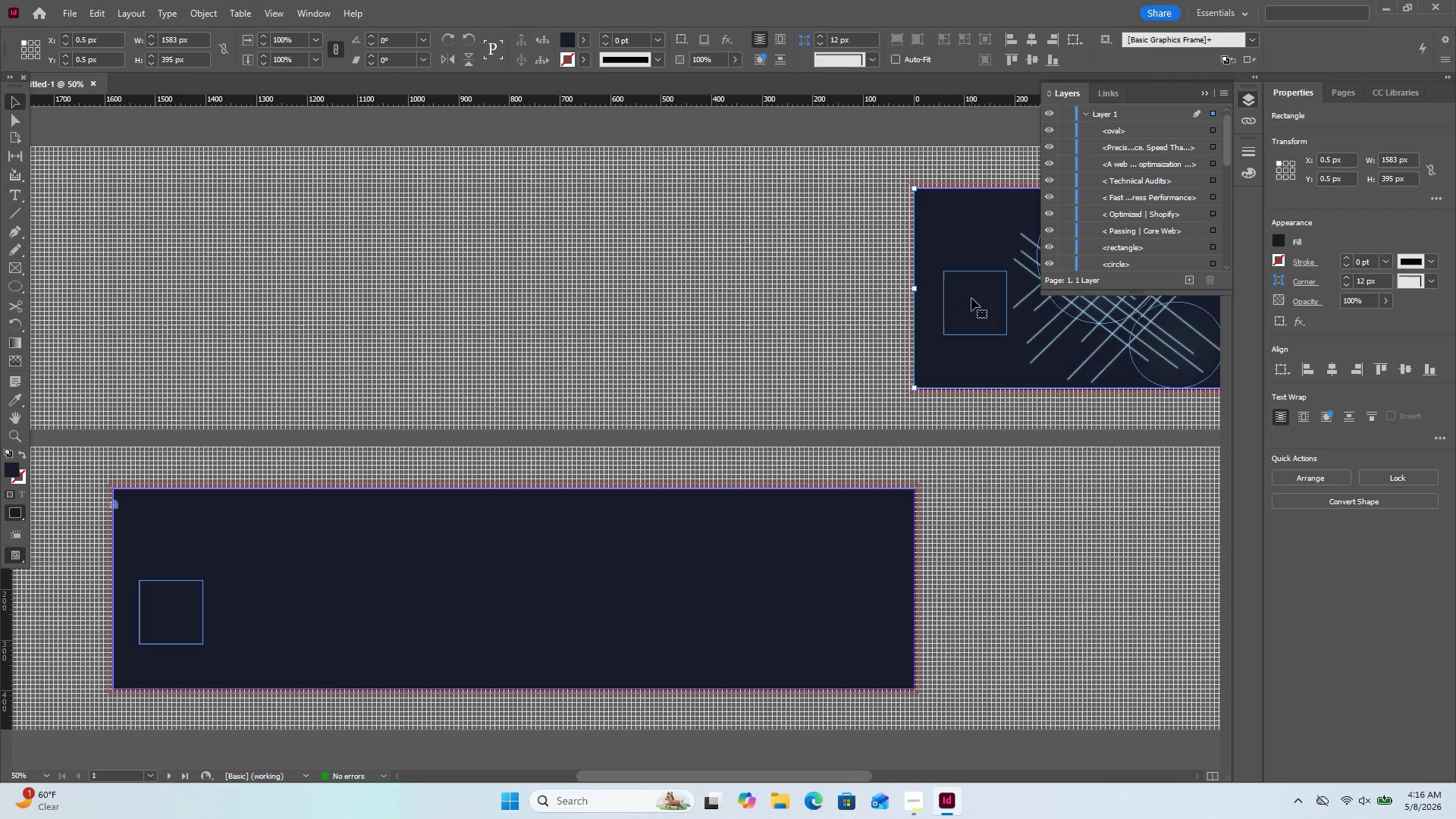 
double_click([971, 298])
 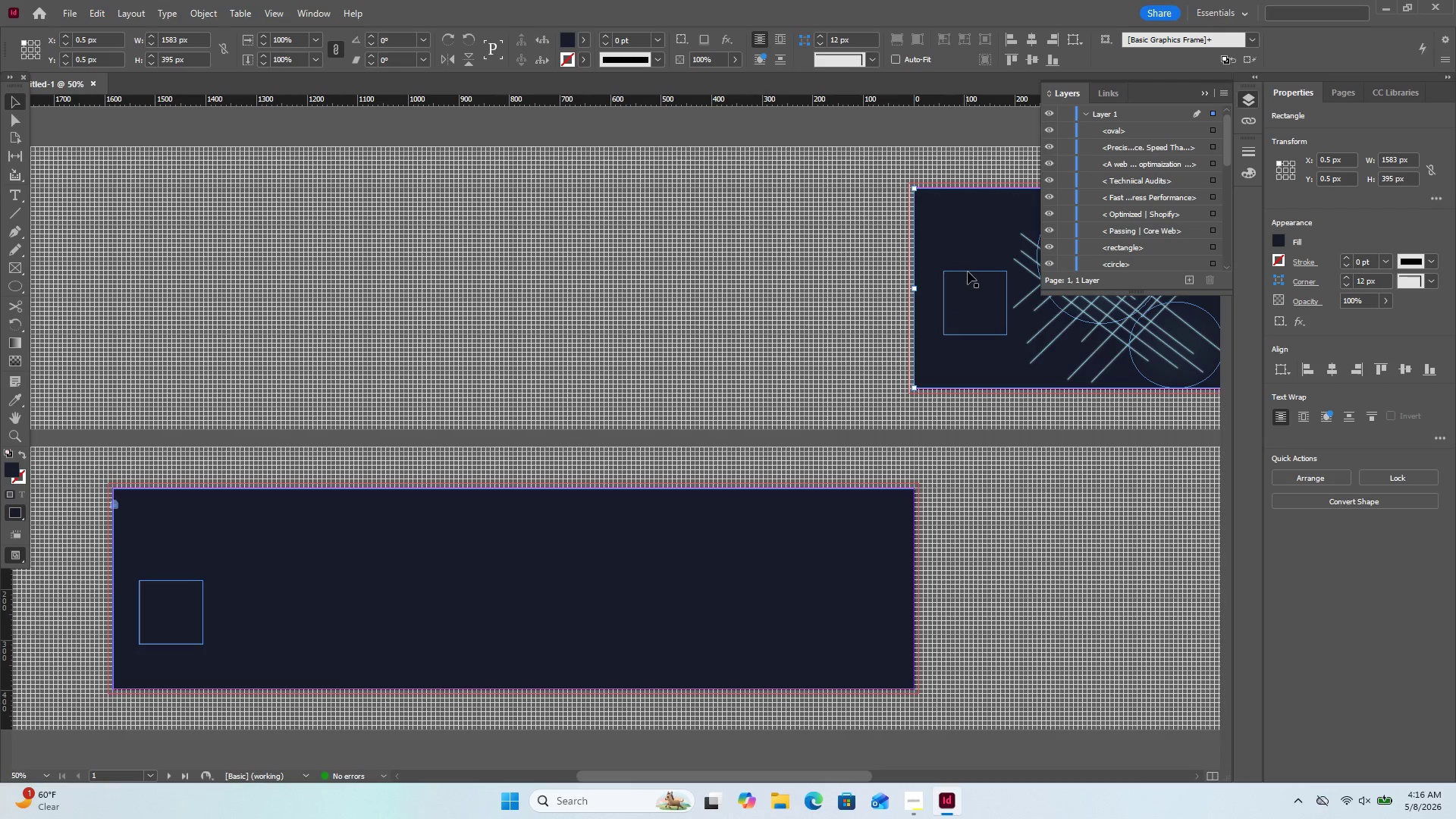 
left_click([968, 271])
 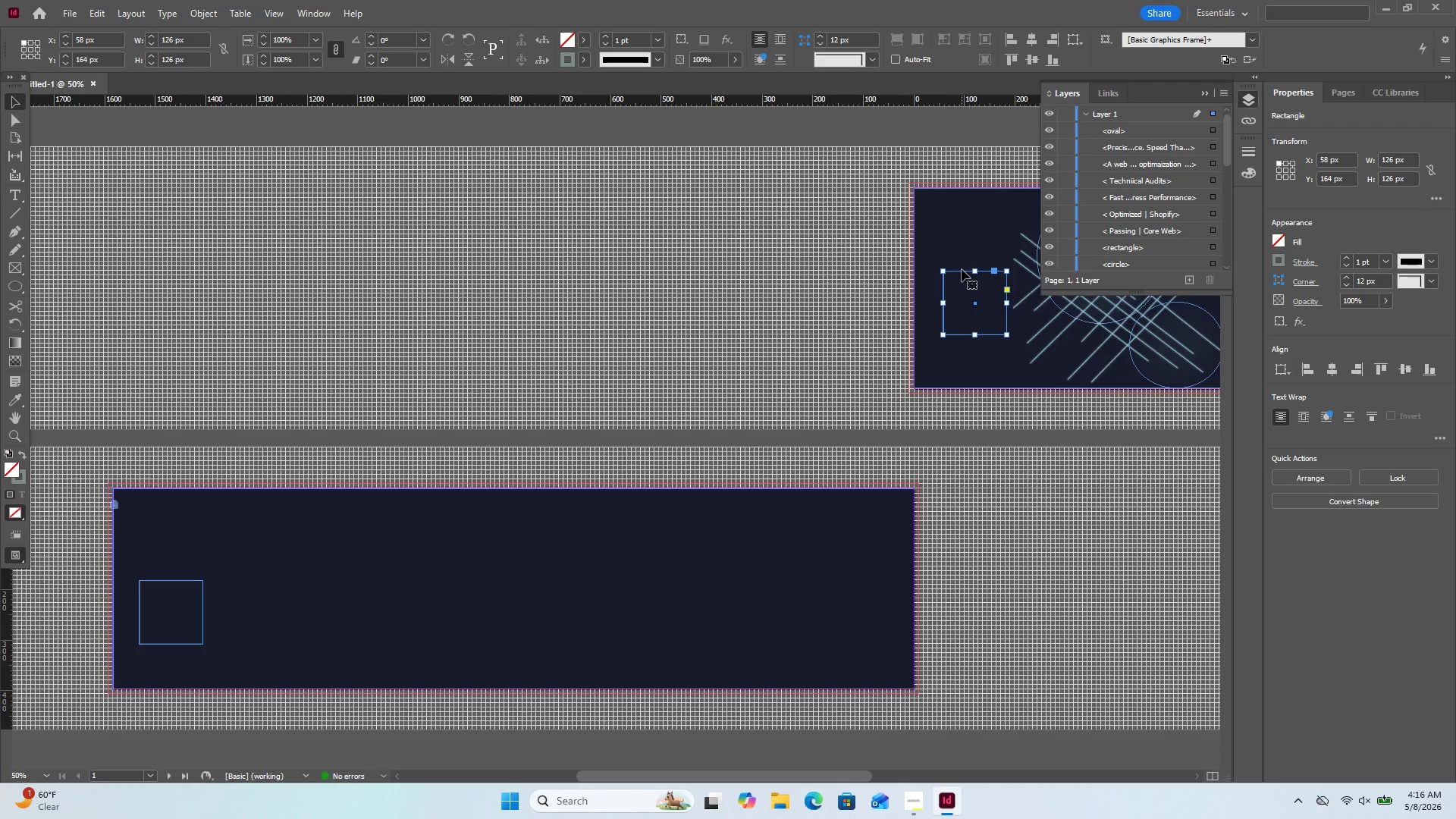 
wait(10.52)
 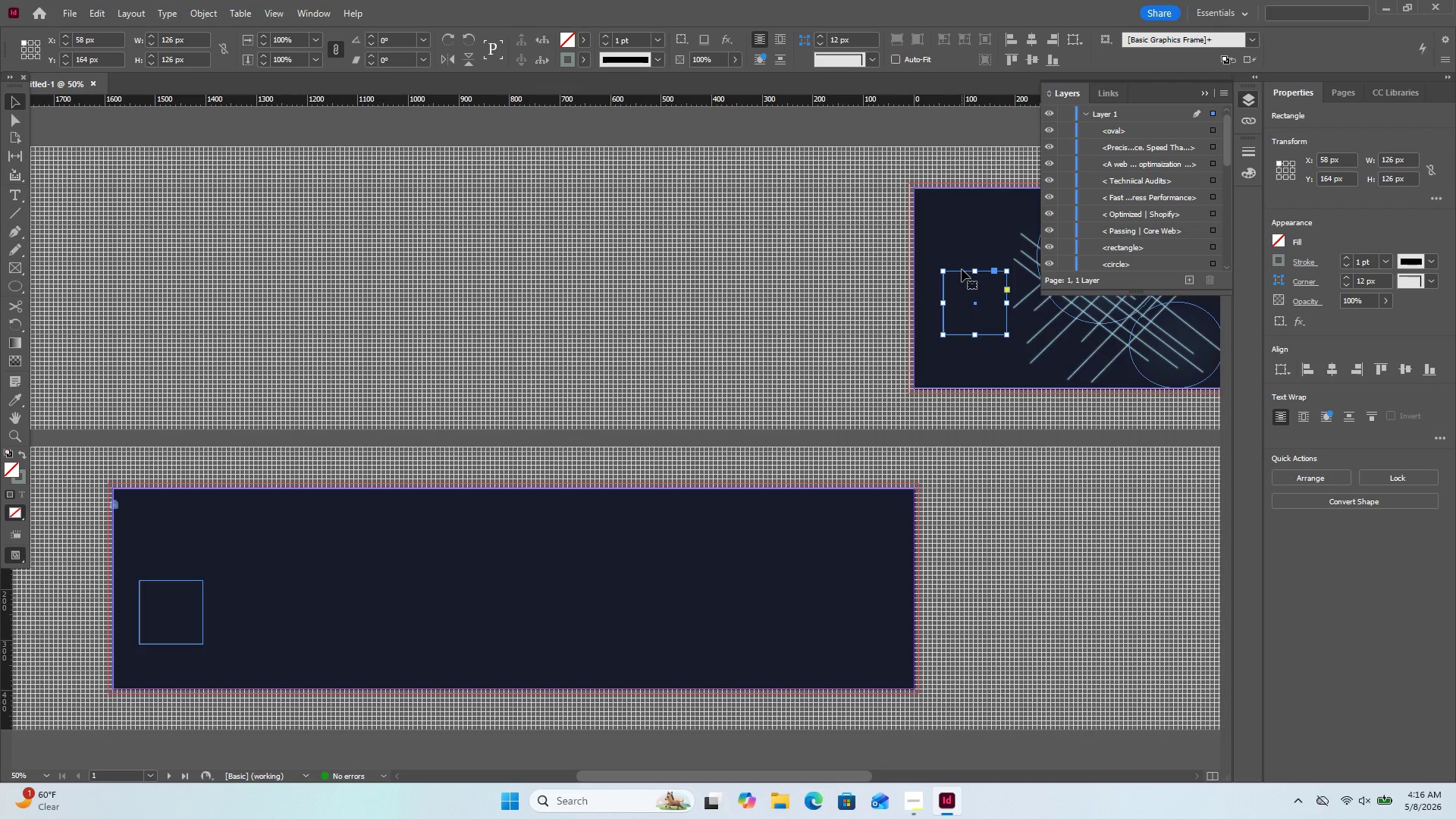 
left_click([186, 582])
 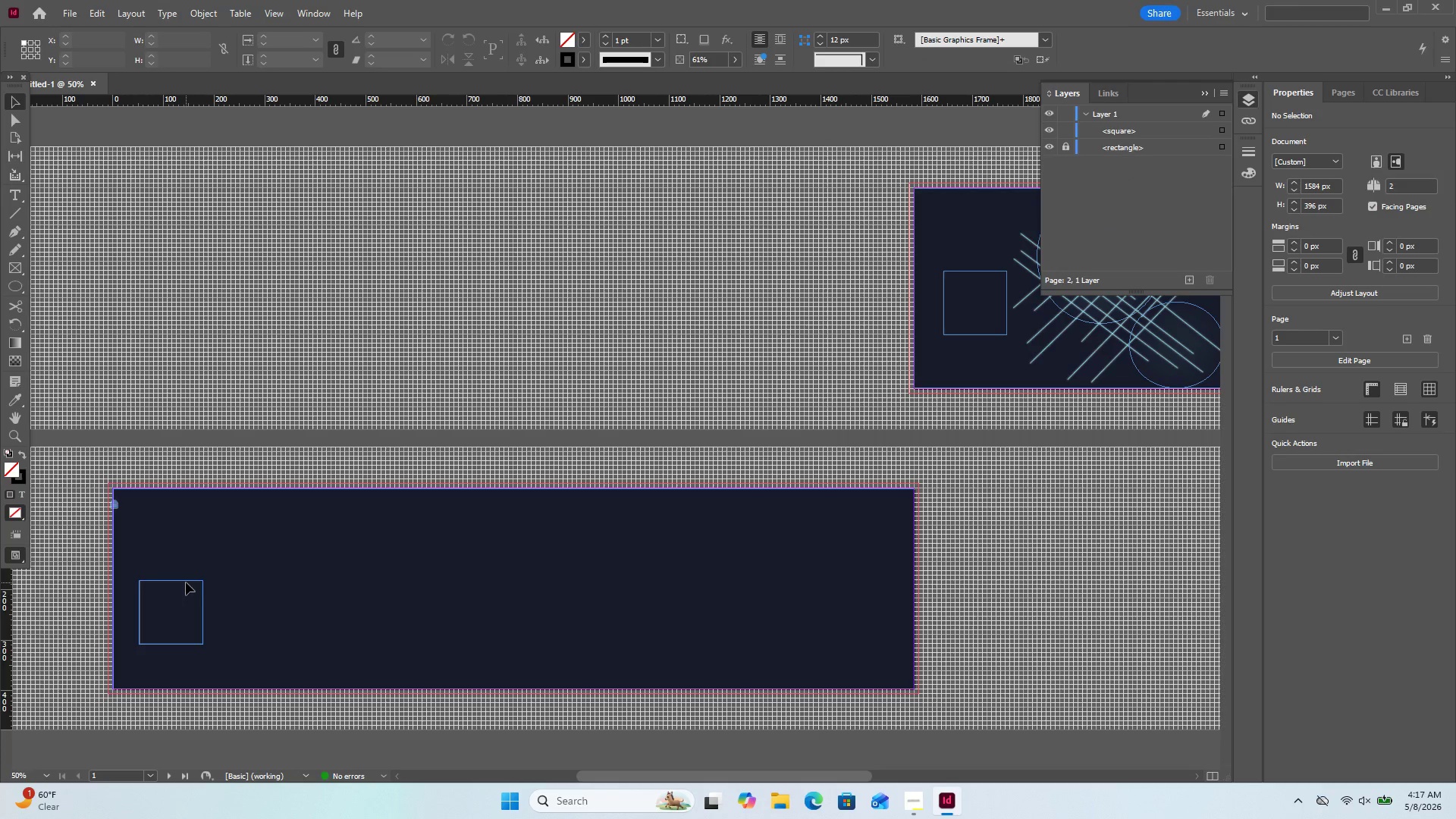 
left_click([186, 582])
 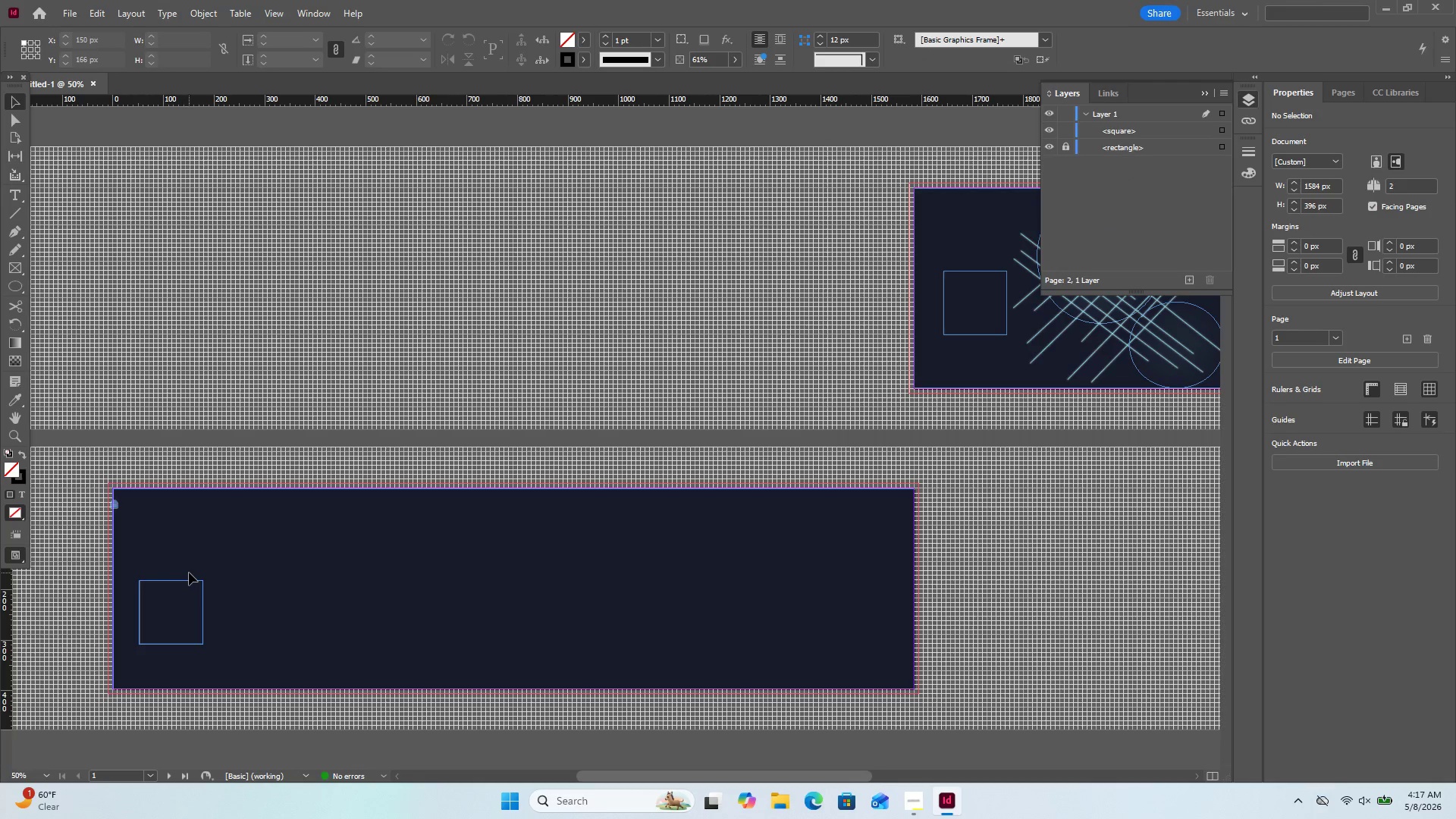 
left_click_drag(start_coordinate=[189, 572], to_coordinate=[182, 598])
 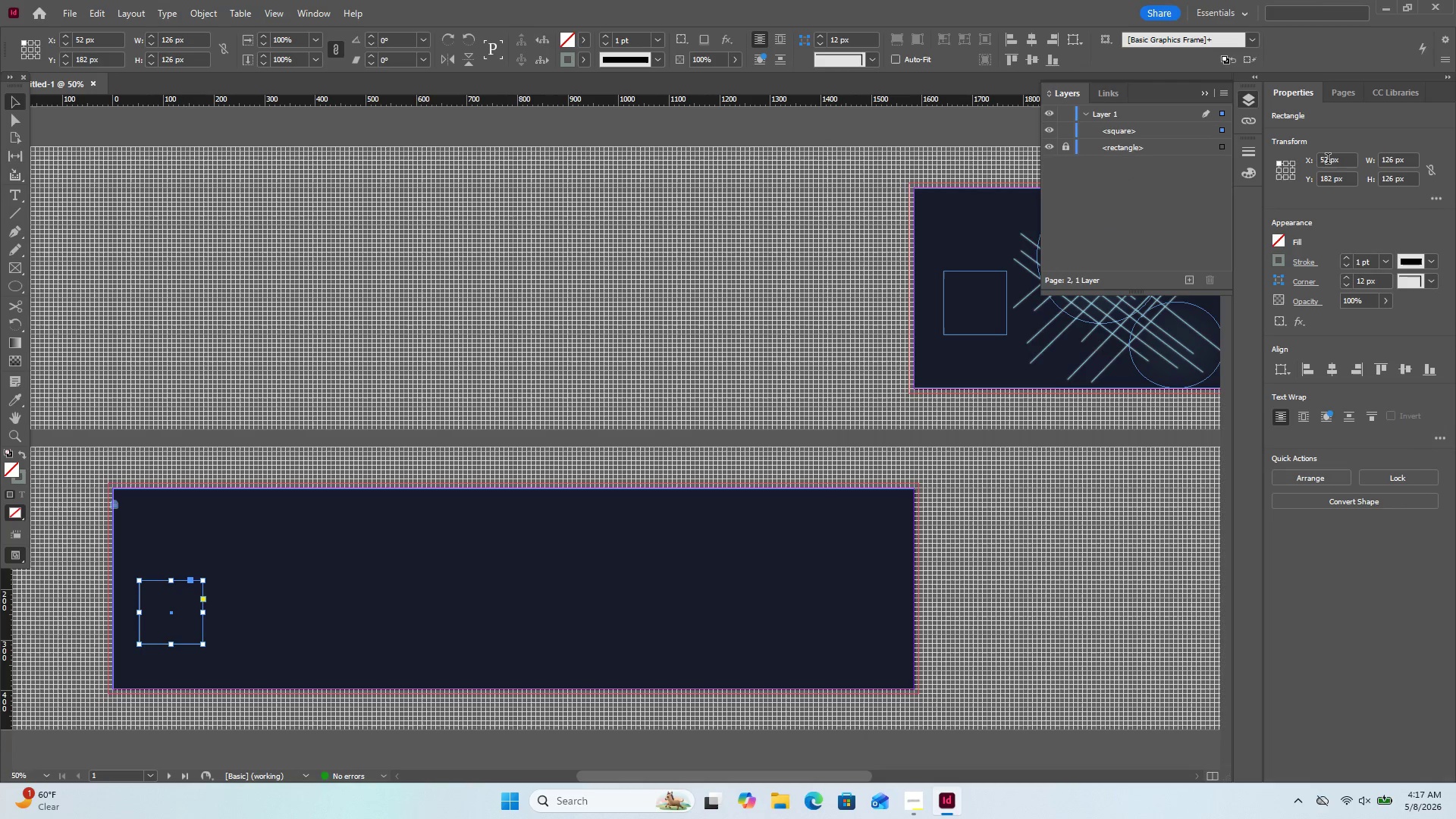 
double_click([1329, 159])
 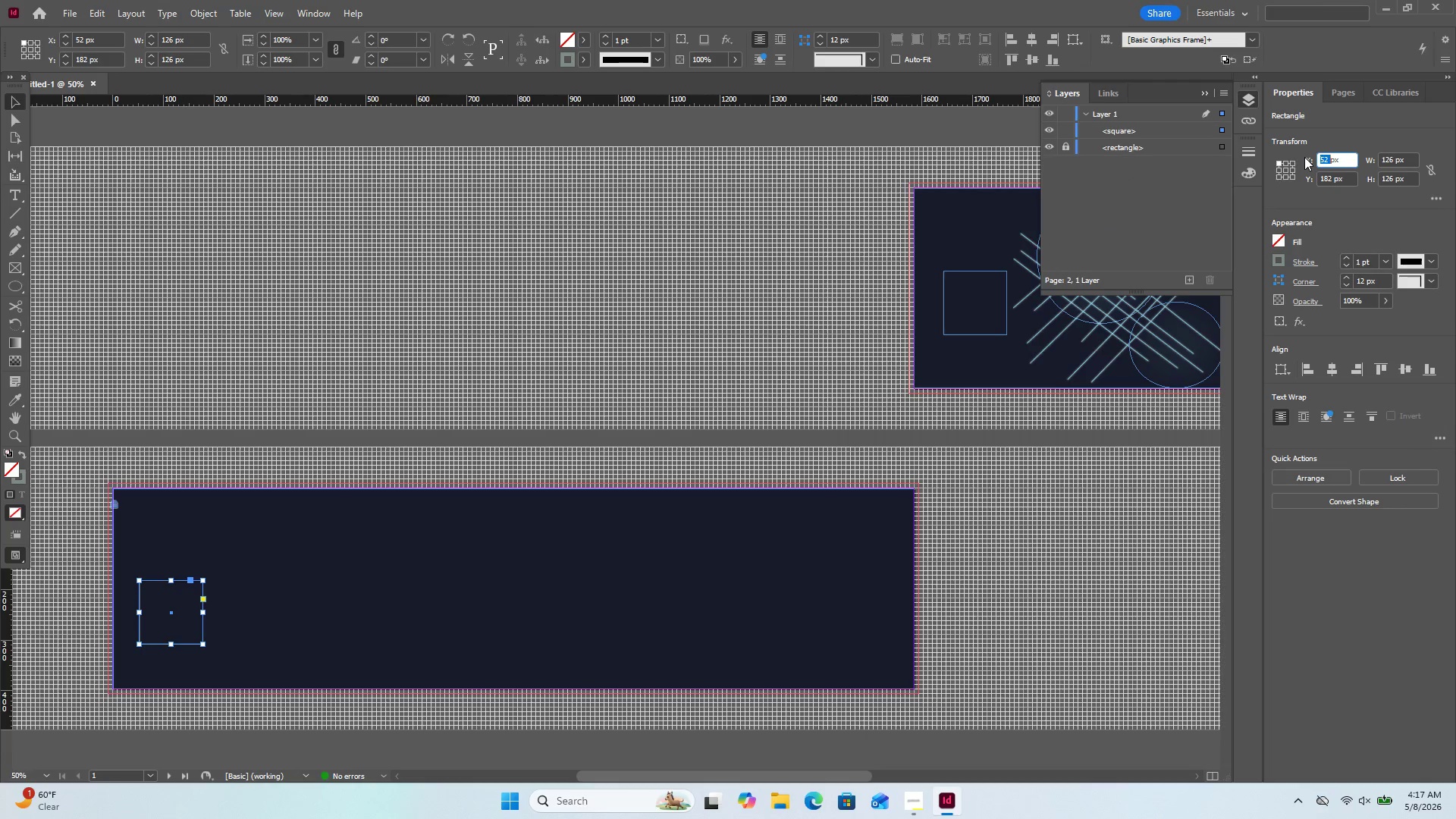 
key(Numpad5)
 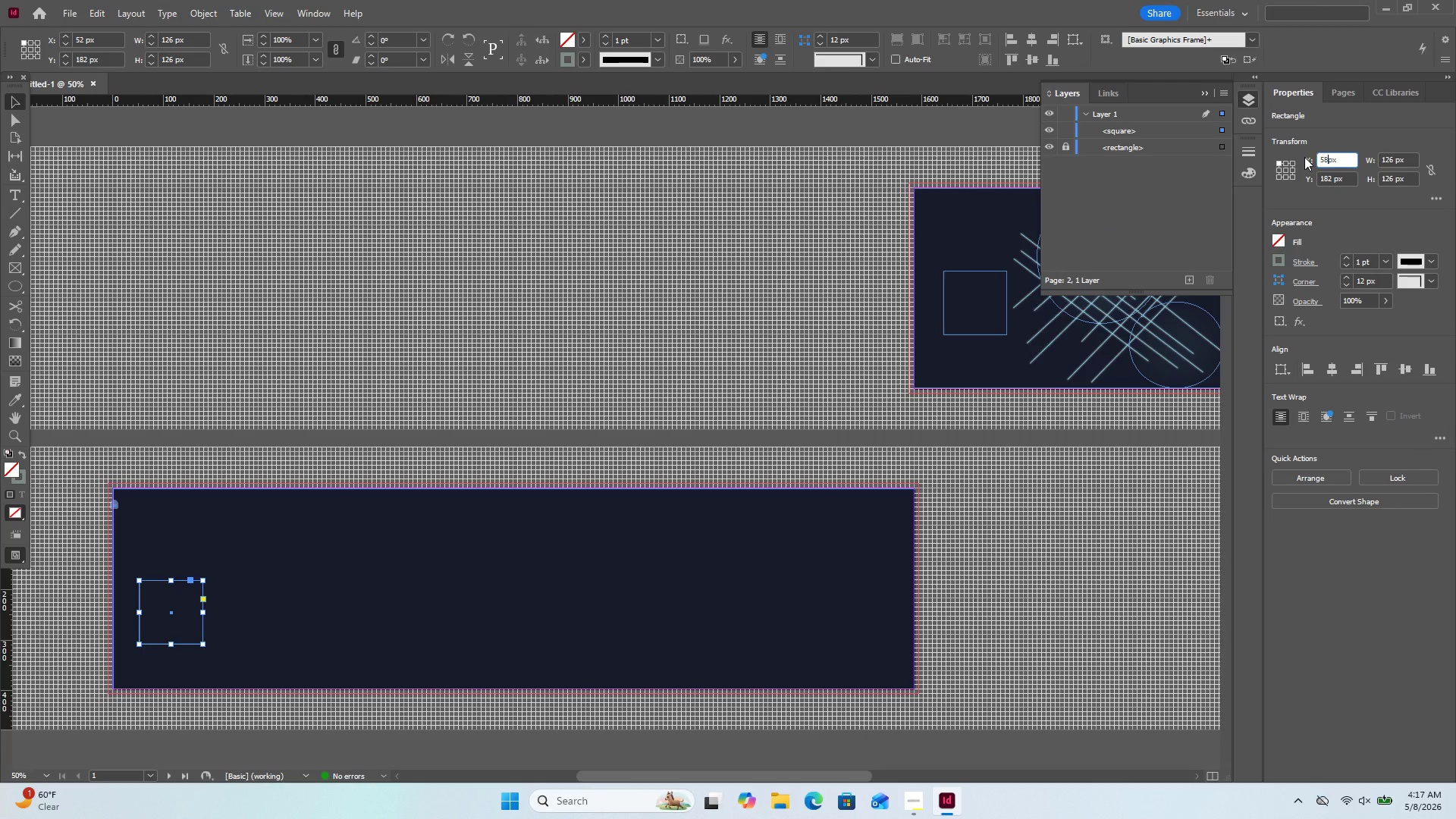 
key(Numpad8)
 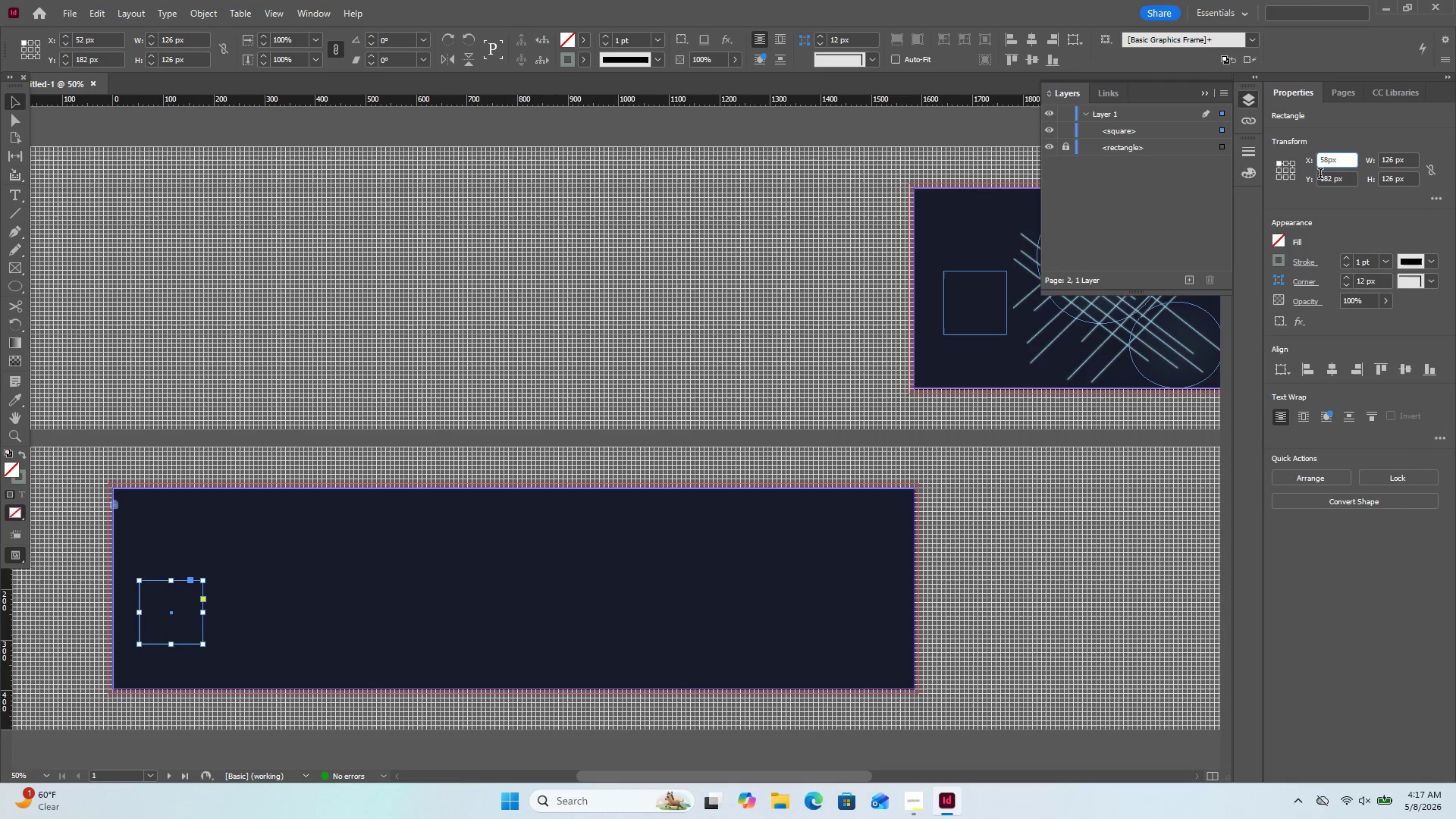 
double_click([1322, 174])
 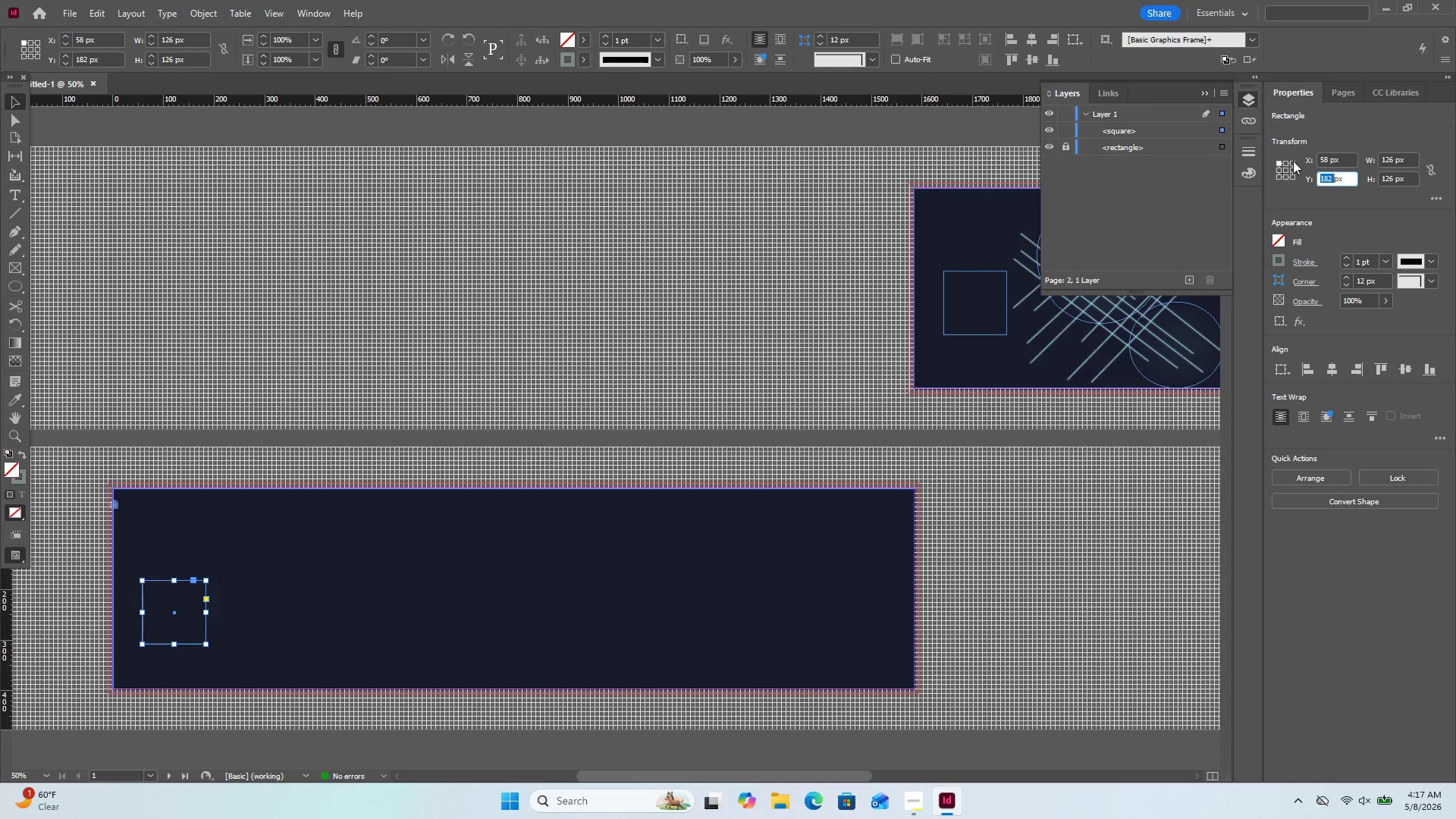 
key(Numpad1)
 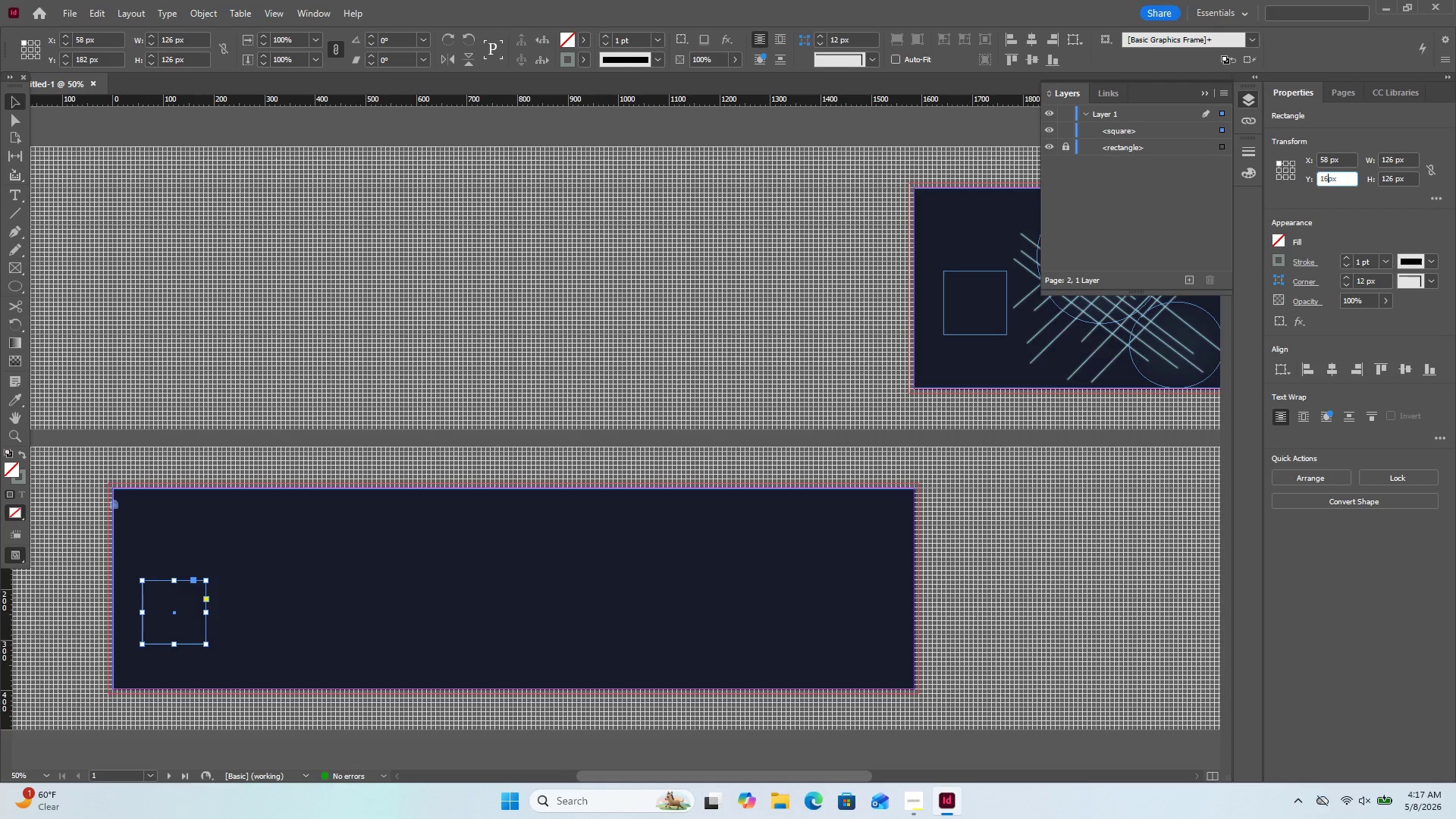 
key(Numpad6)
 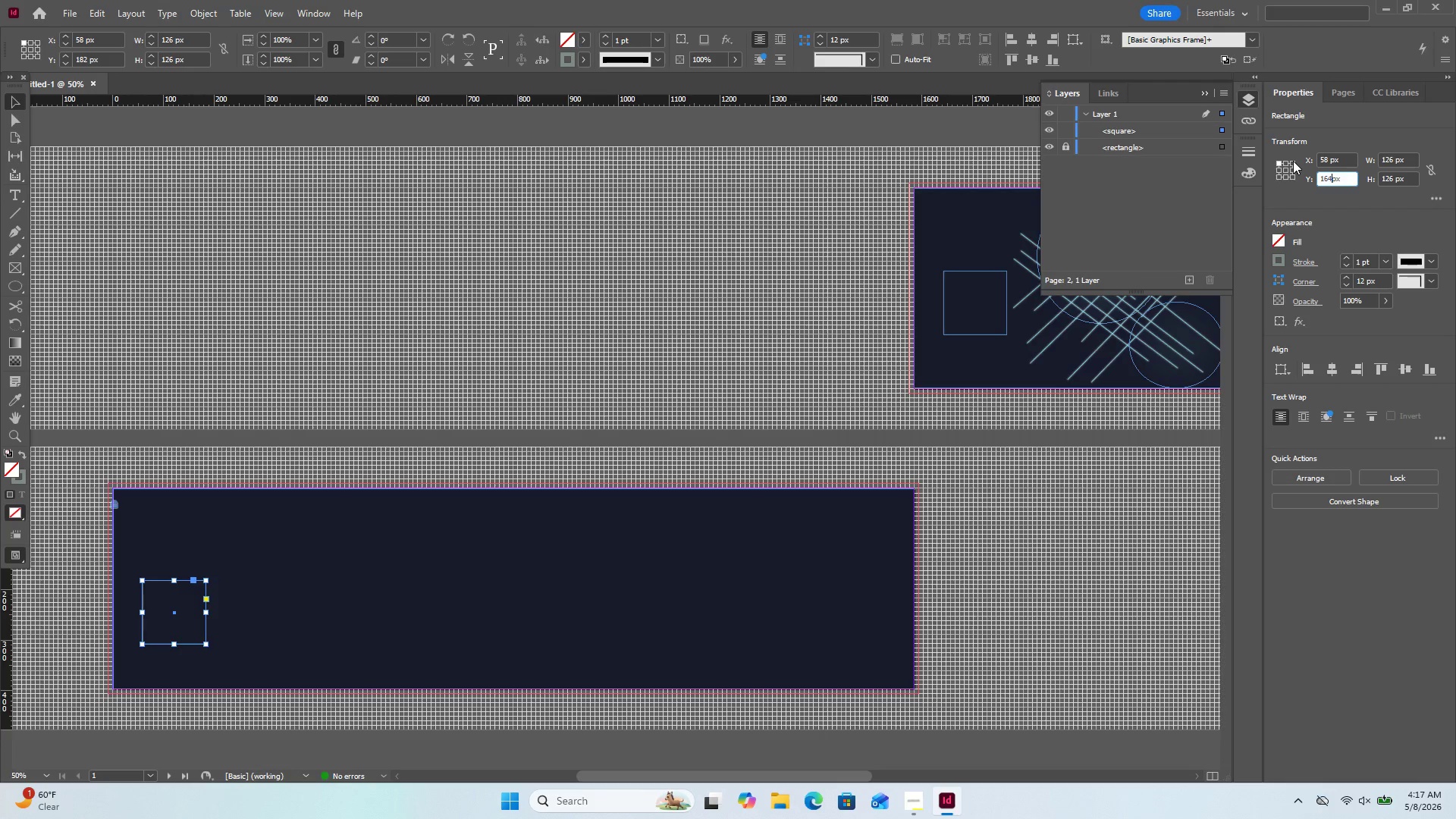 
key(Numpad4)
 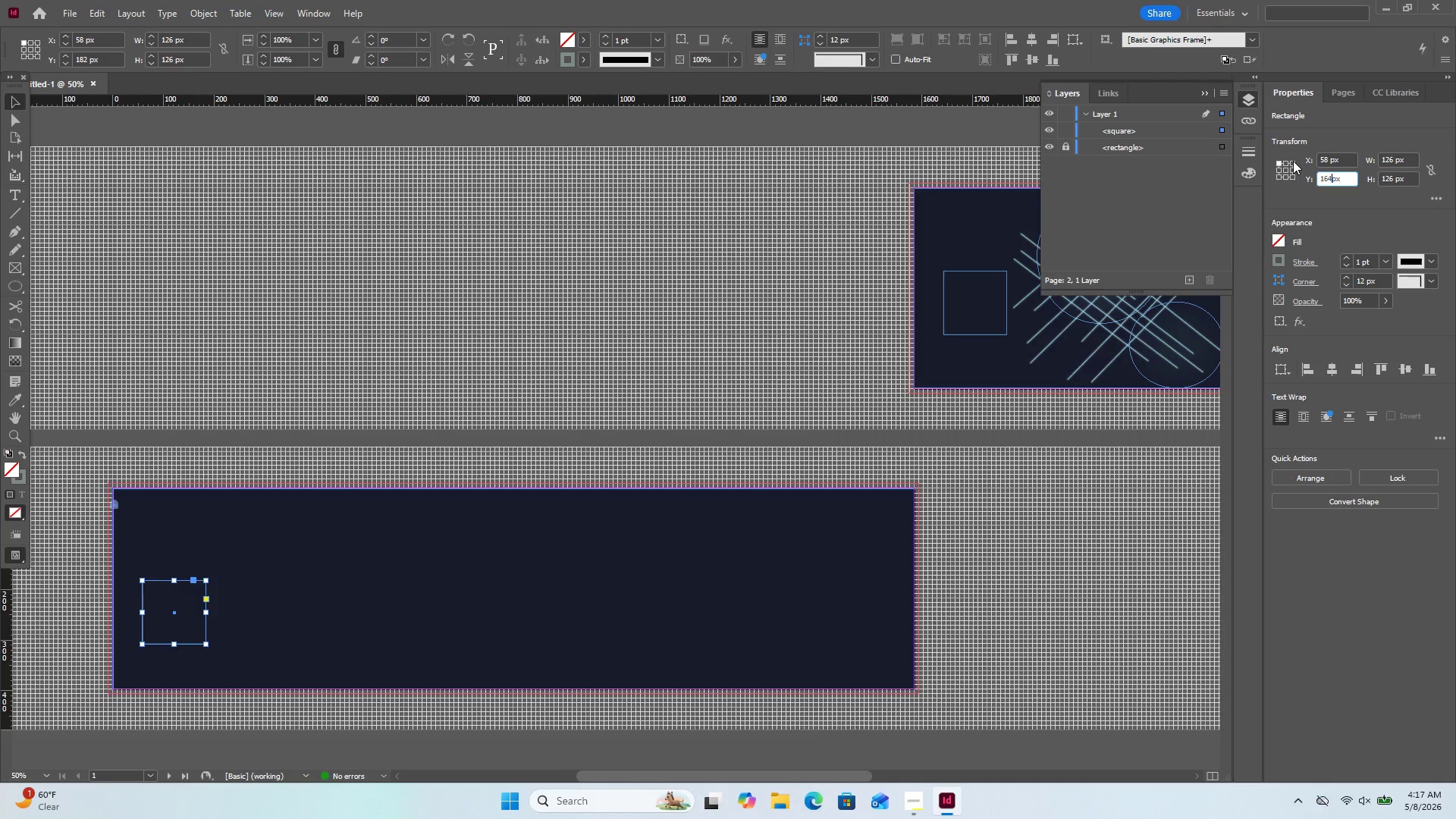 
key(Enter)
 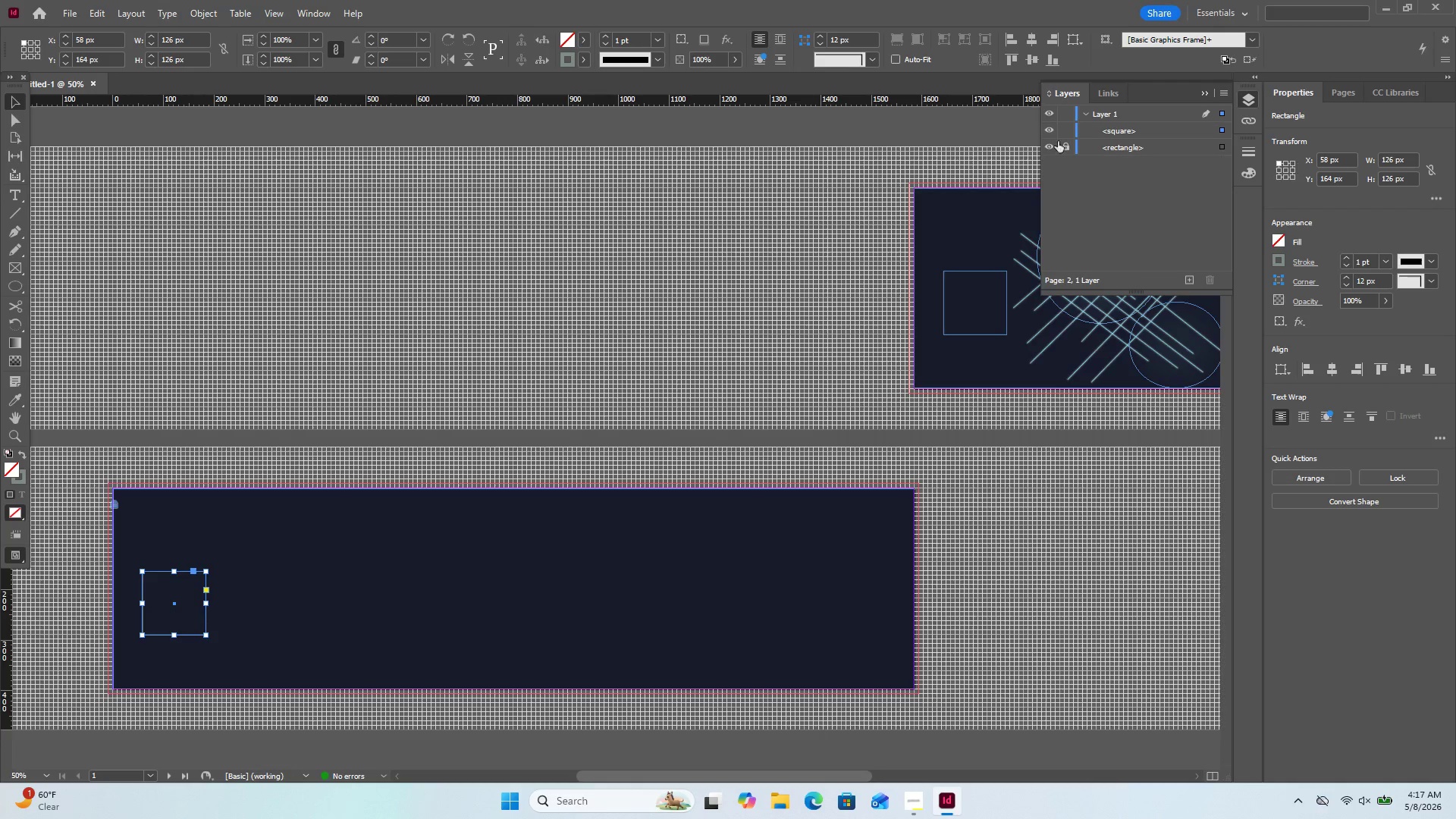 
left_click([760, 328])
 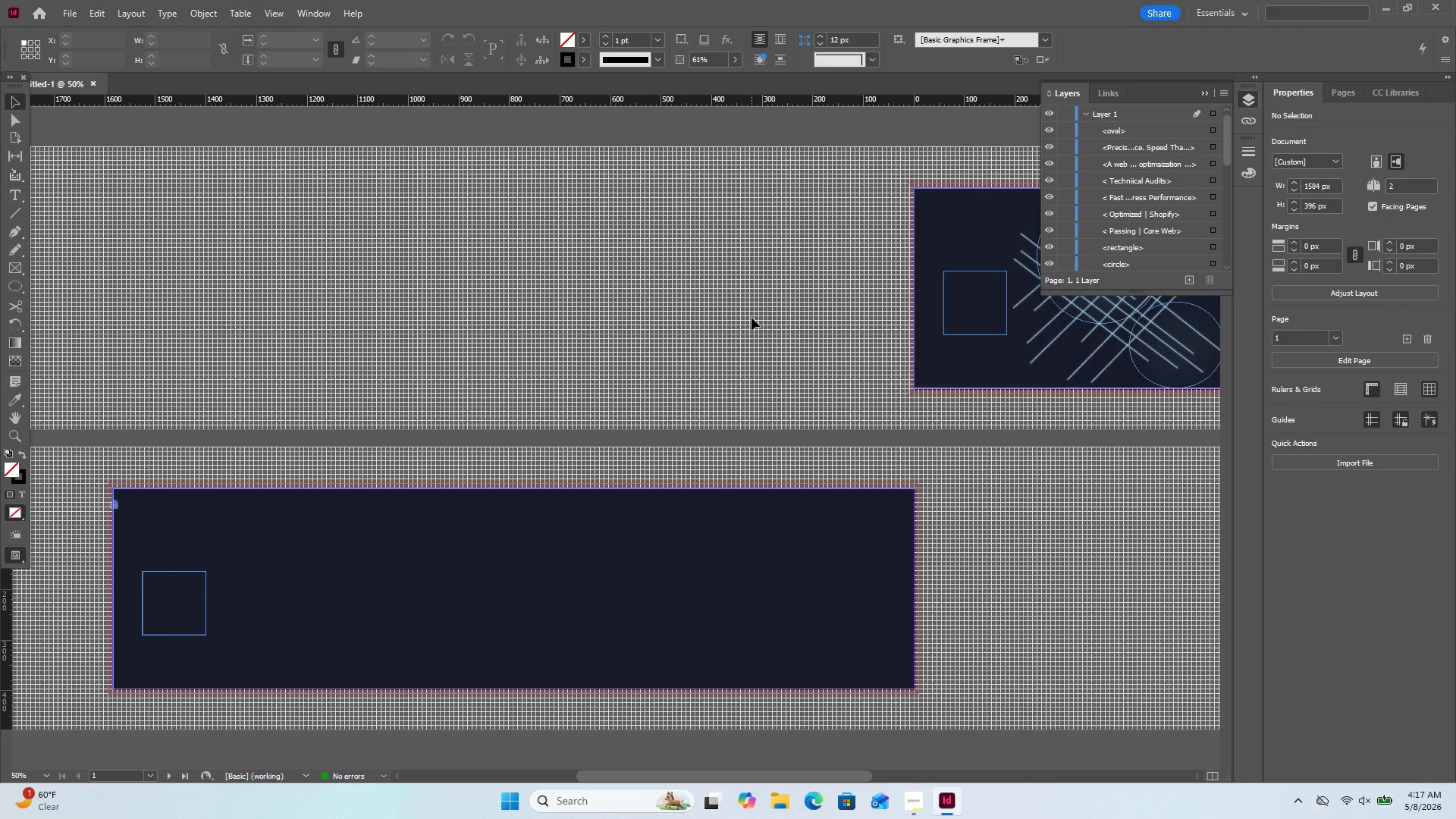 
wait(25.22)
 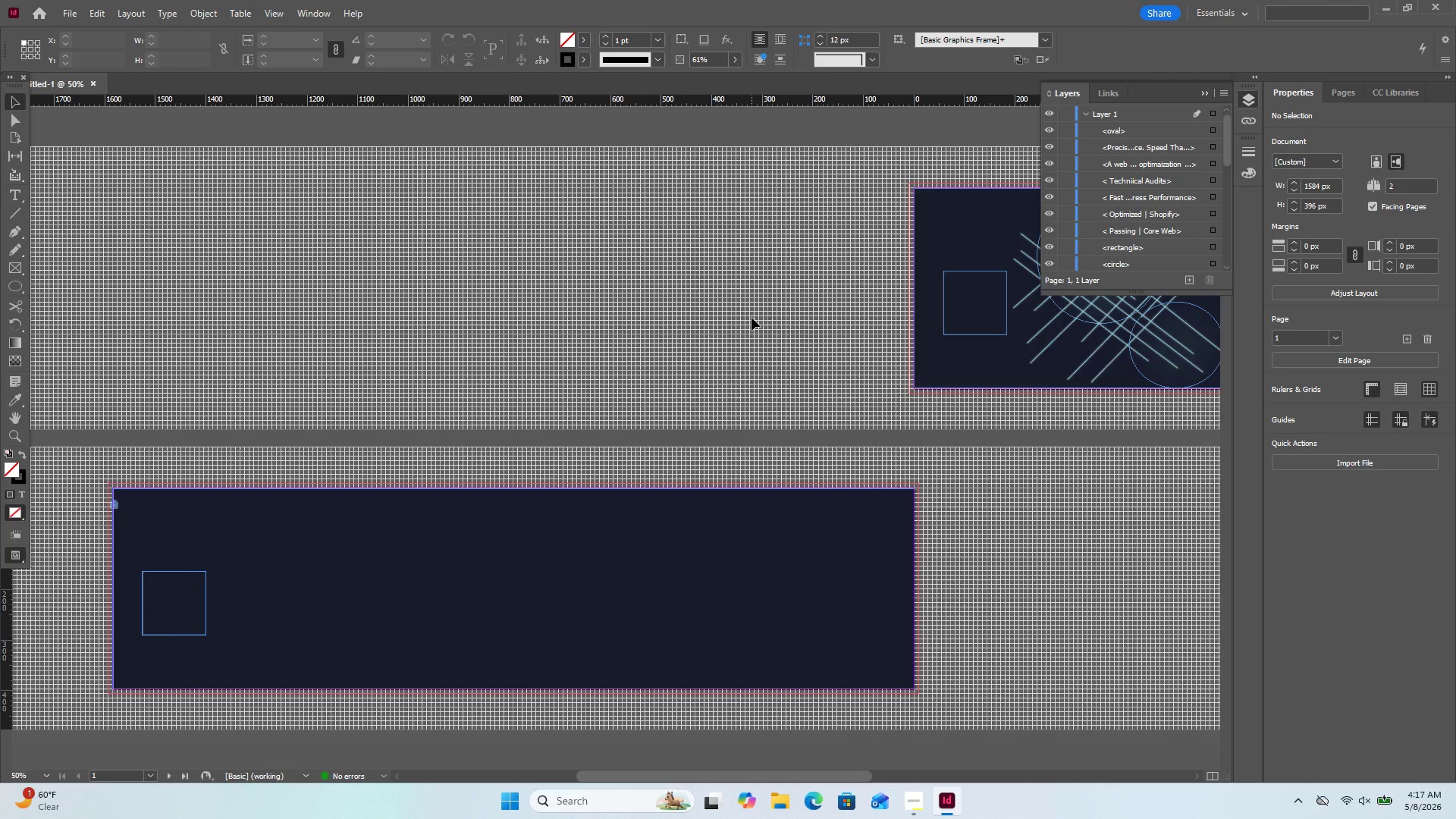 
left_click([458, 401])
 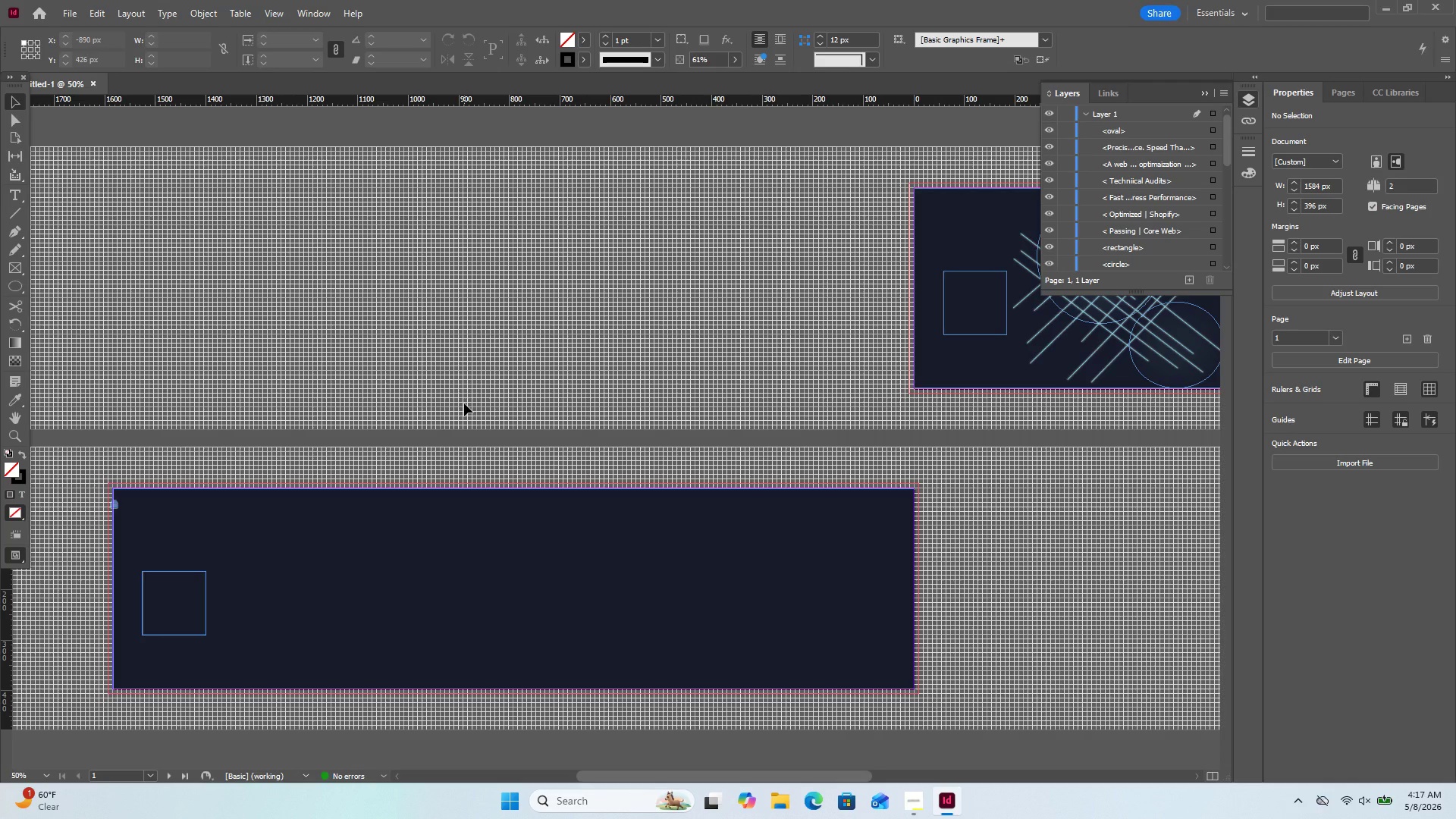 
wait(9.88)
 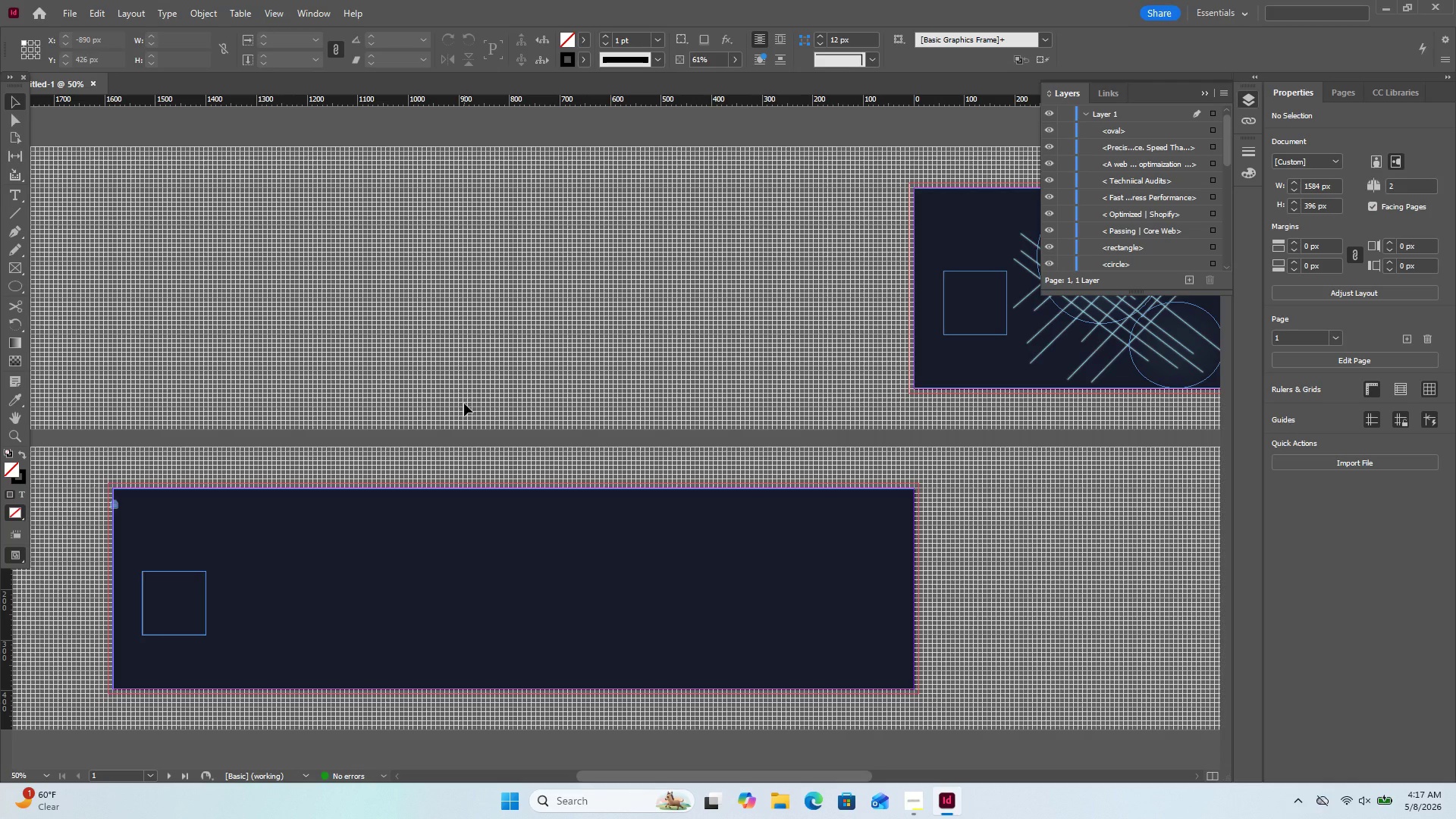 
left_click_drag(start_coordinate=[798, 770], to_coordinate=[955, 768])
 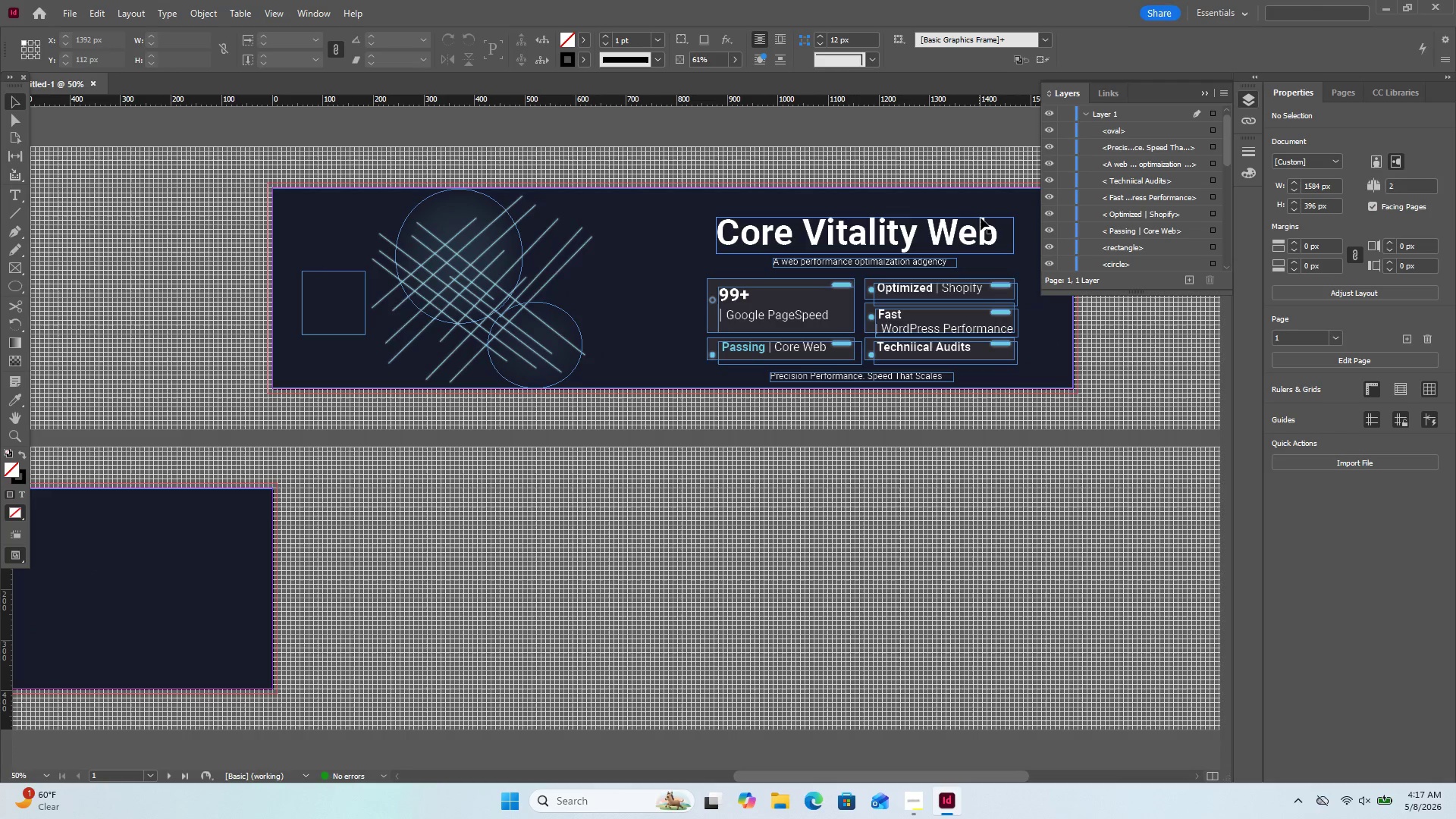 
left_click([981, 217])
 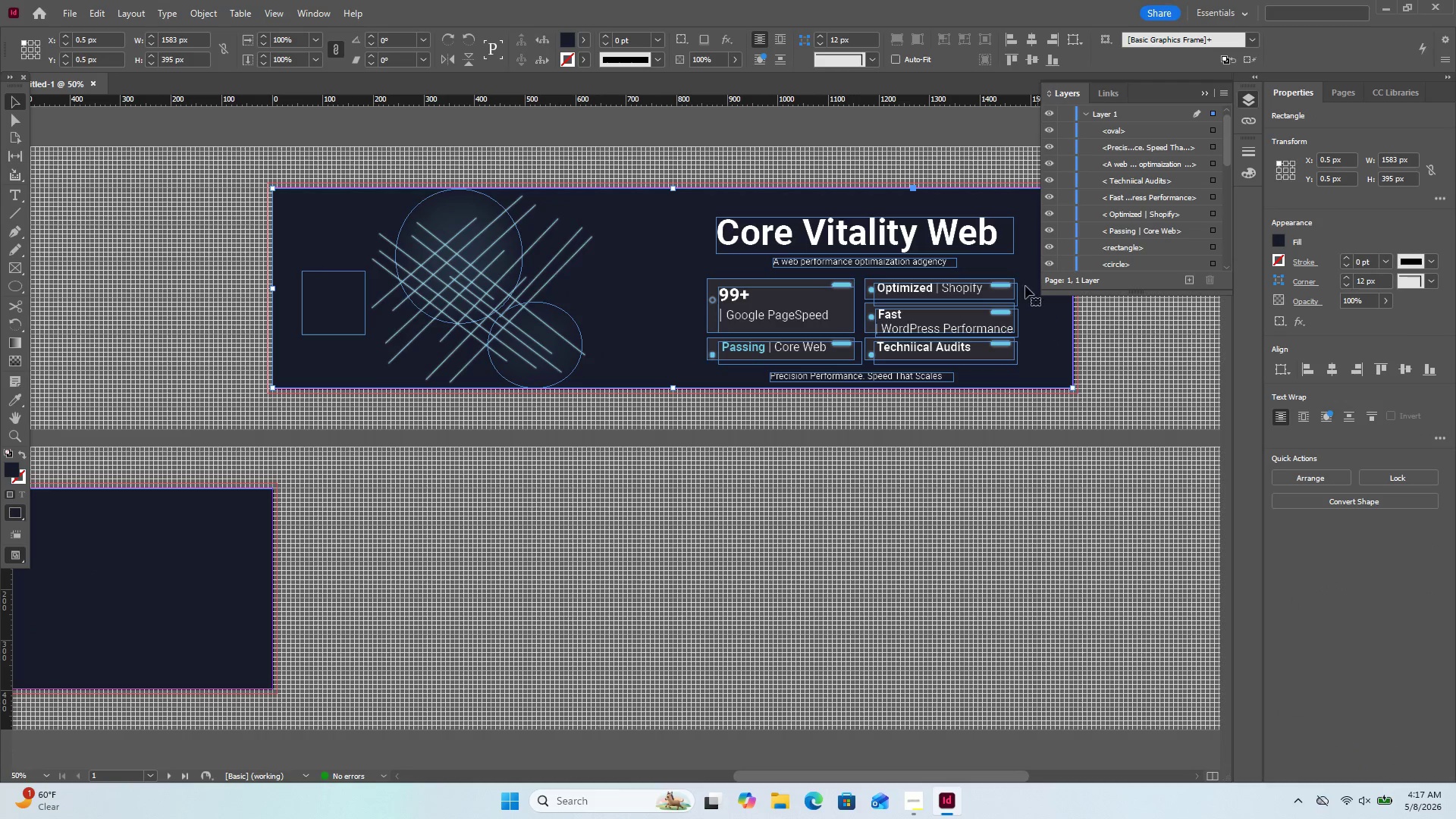 
left_click([962, 218])
 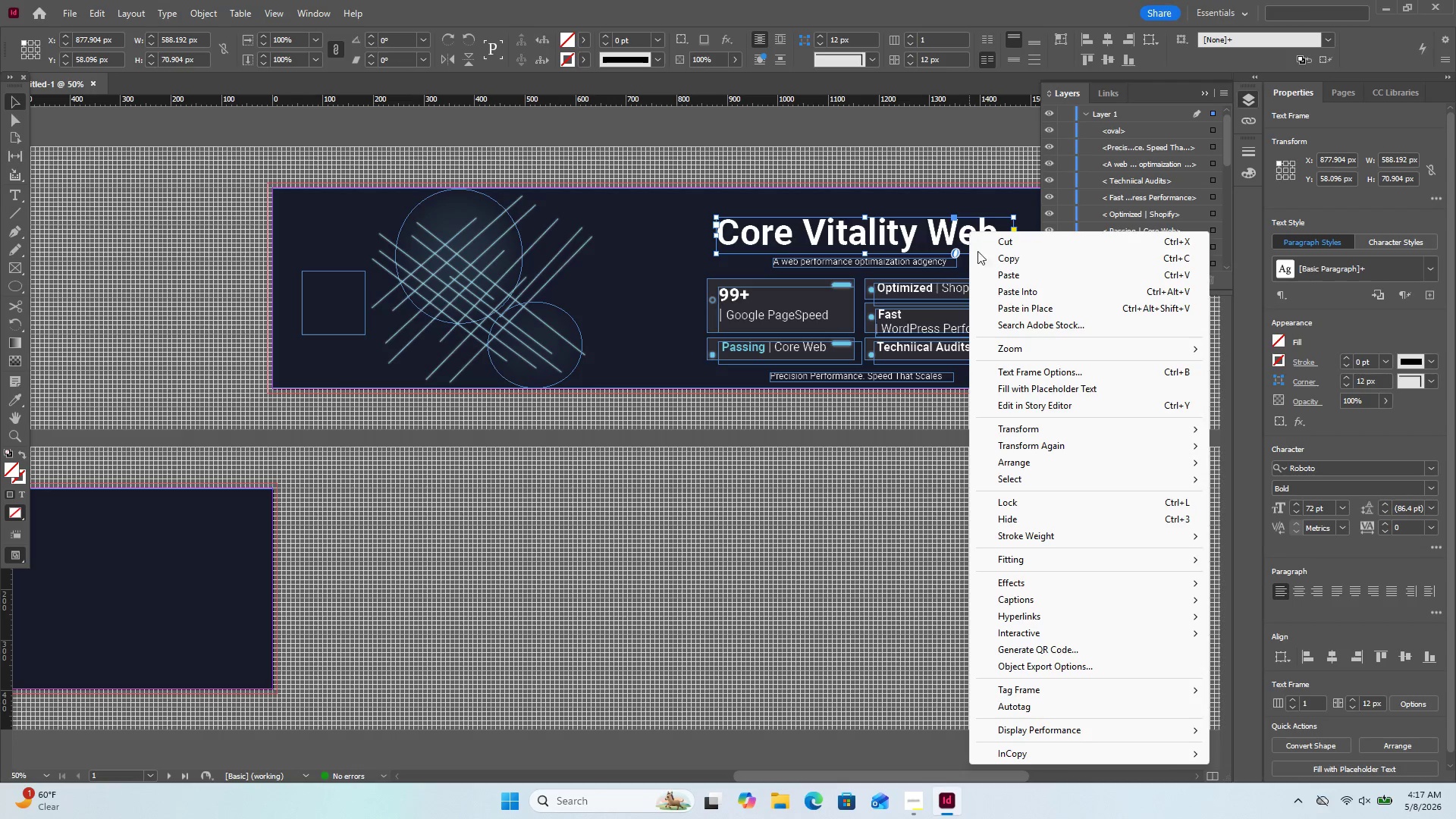 
left_click([1001, 258])
 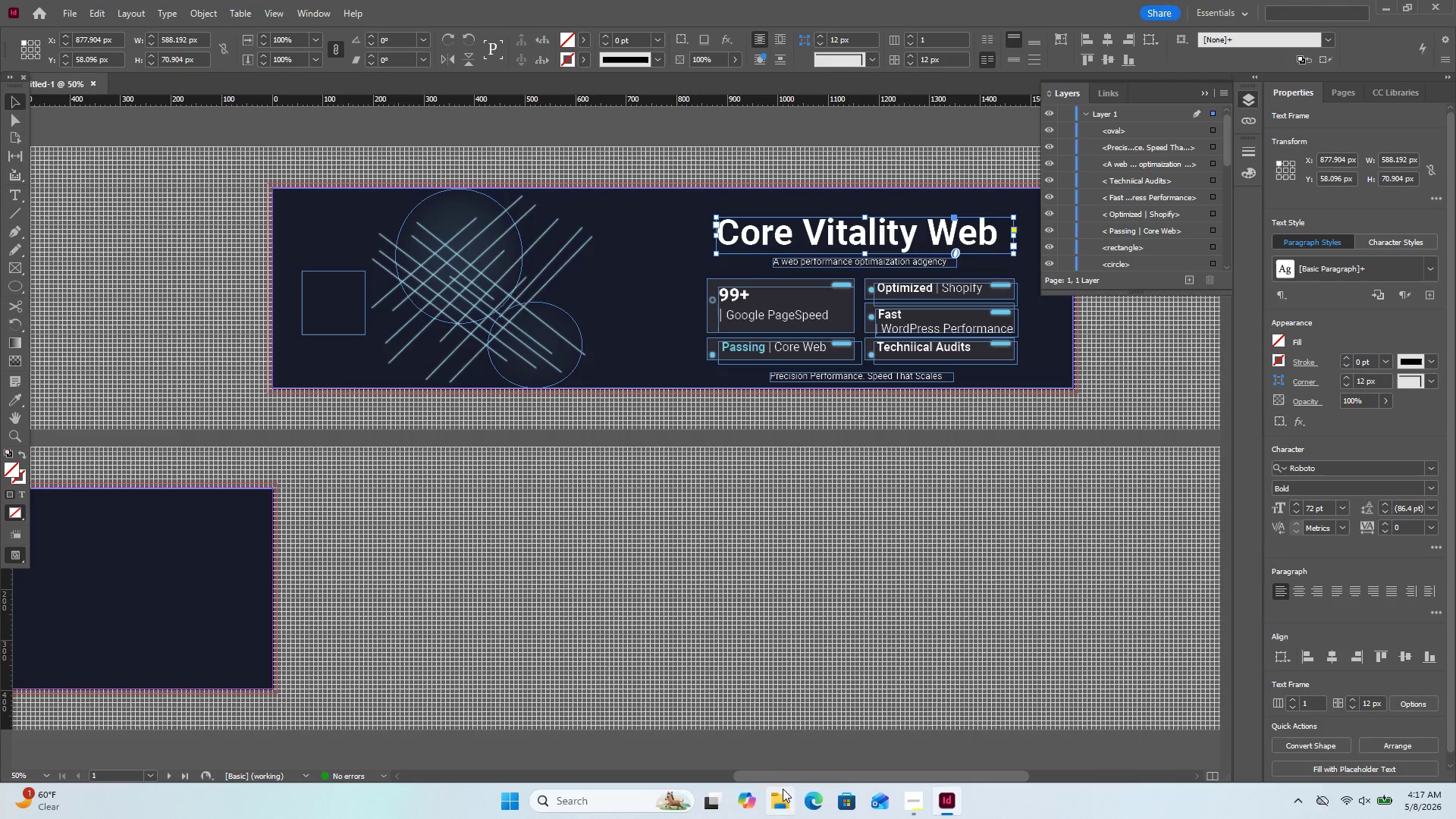 
left_click_drag(start_coordinate=[787, 775], to_coordinate=[619, 768])
 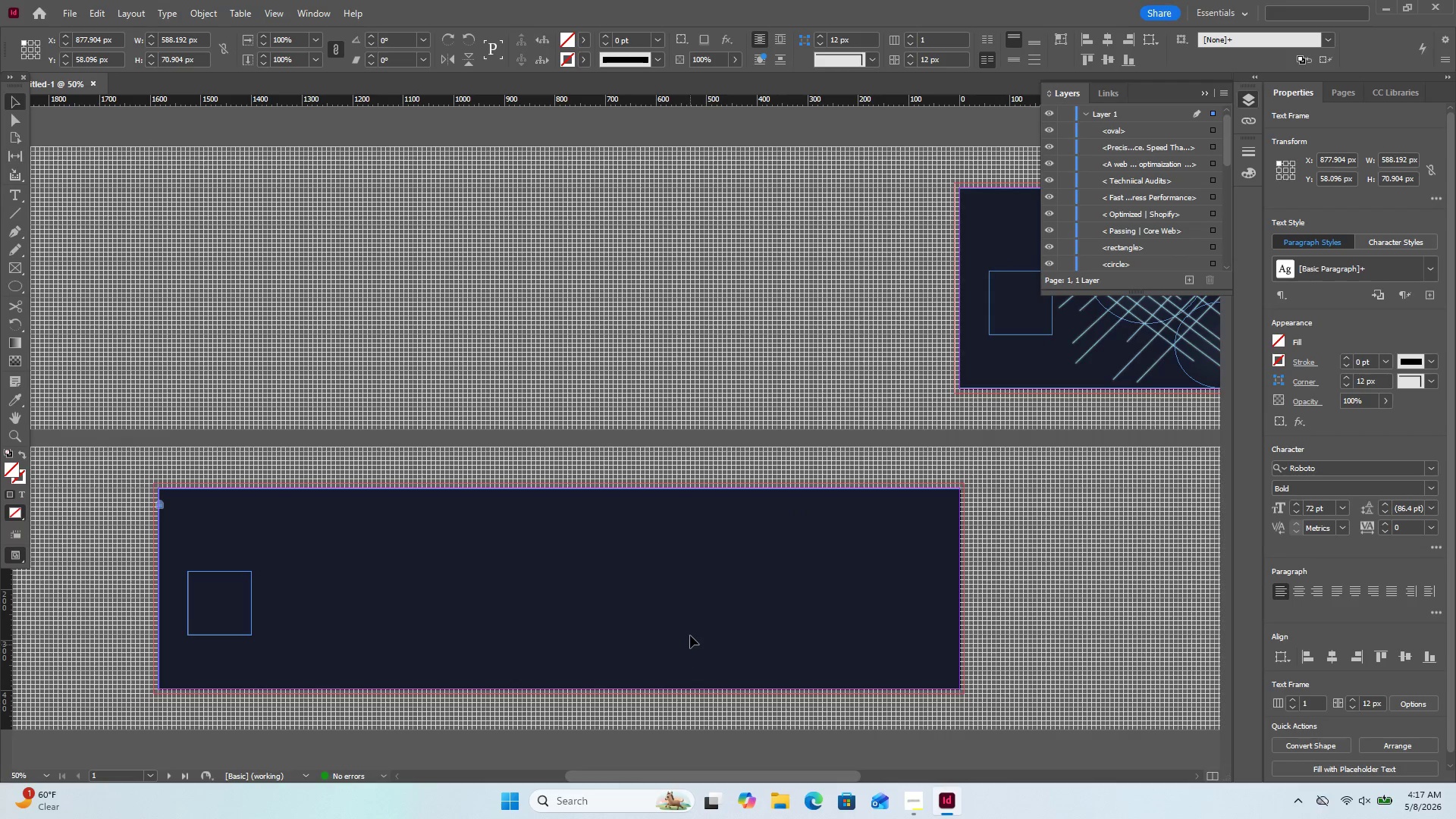 
left_click([690, 630])
 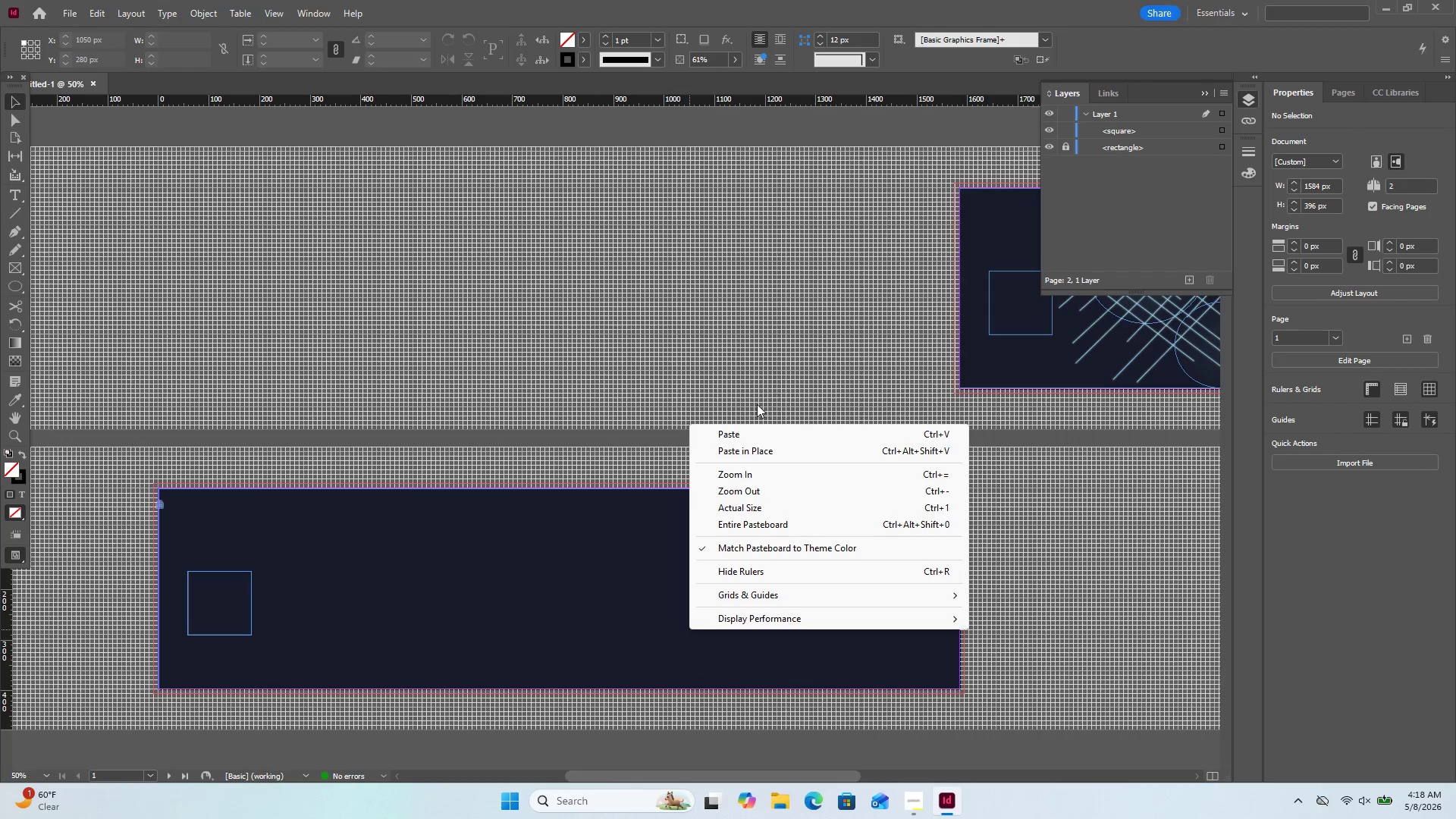 
left_click([751, 435])
 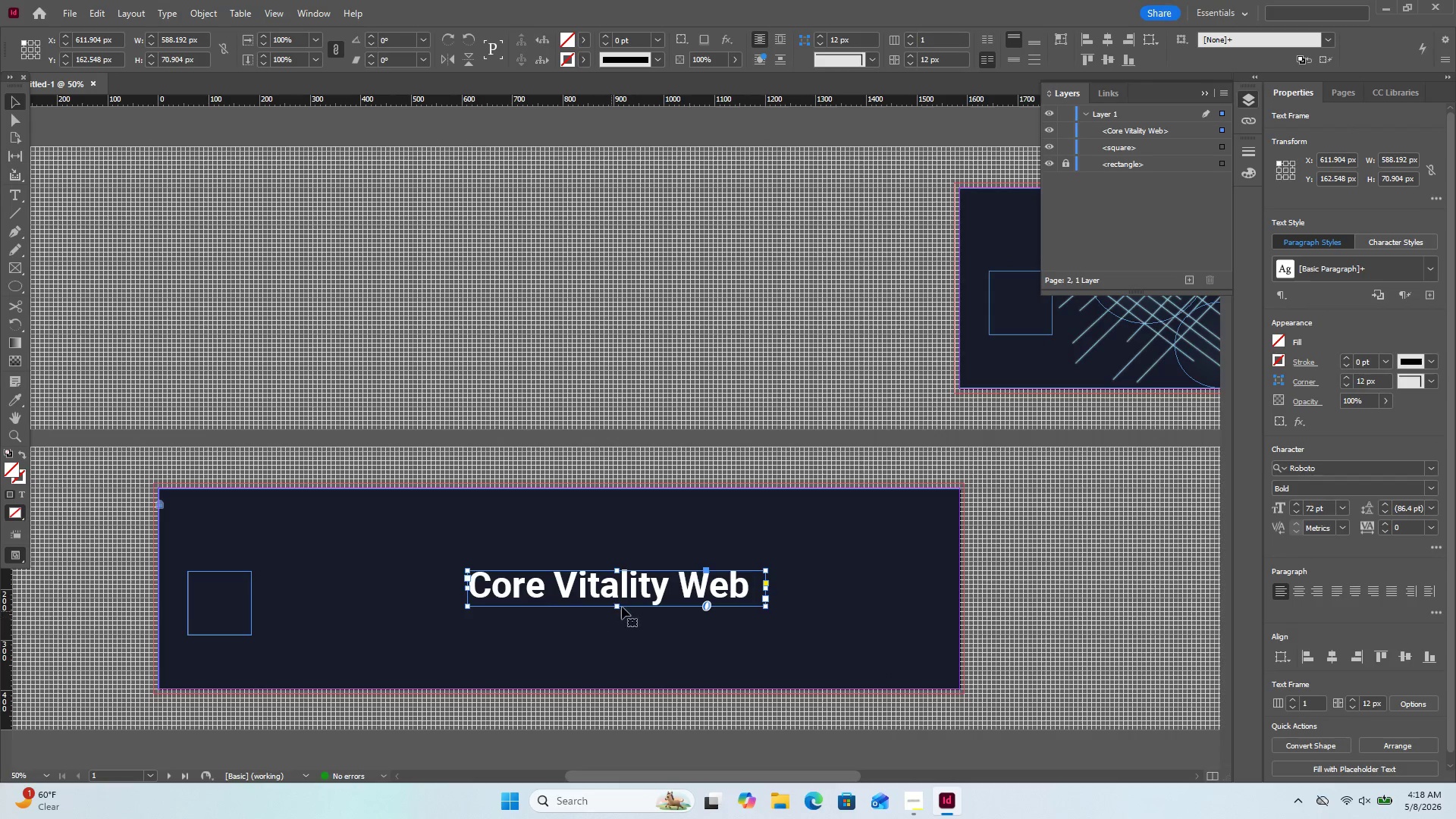 
left_click_drag(start_coordinate=[633, 601], to_coordinate=[792, 551])
 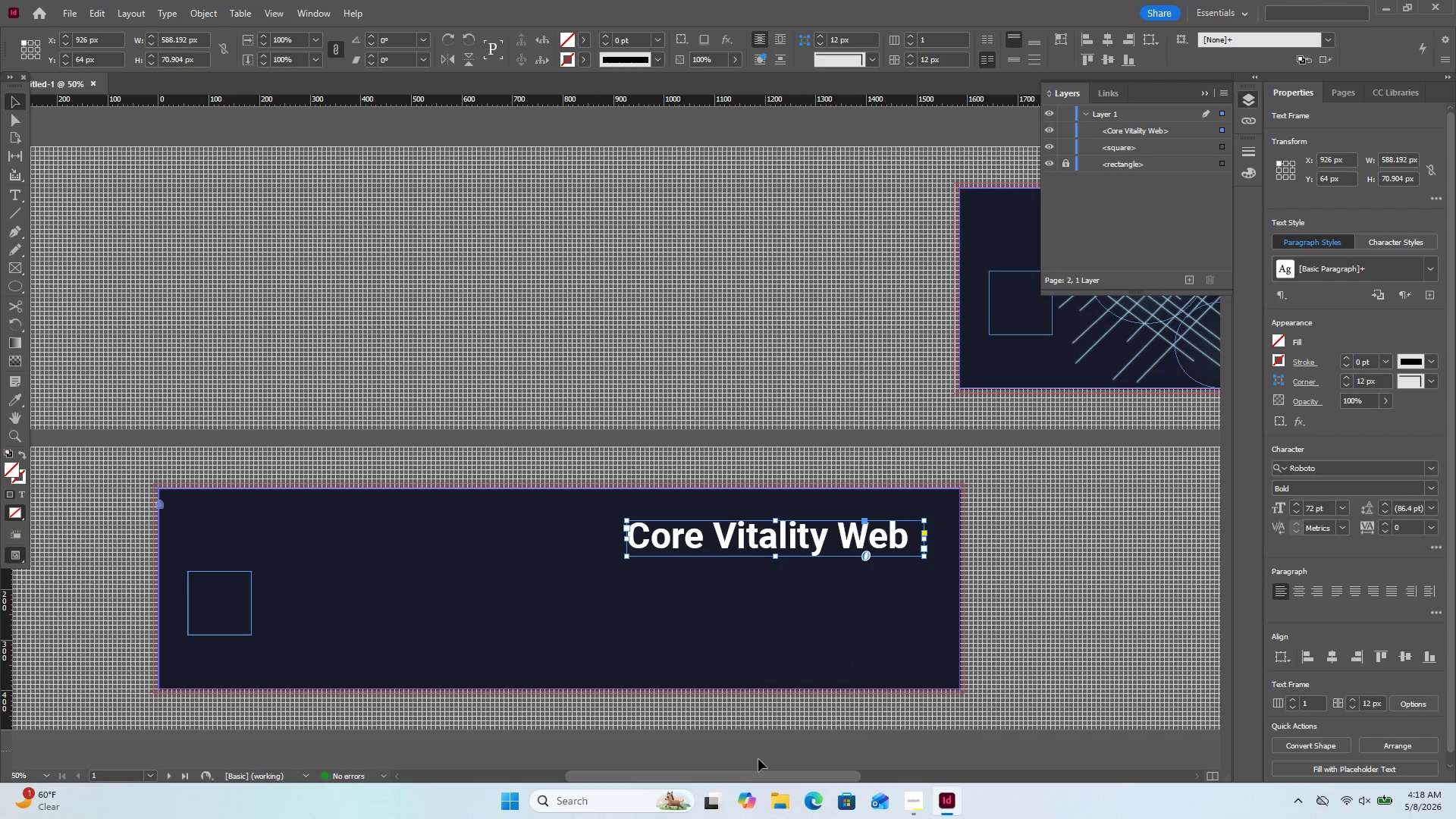 
left_click_drag(start_coordinate=[750, 777], to_coordinate=[926, 762])
 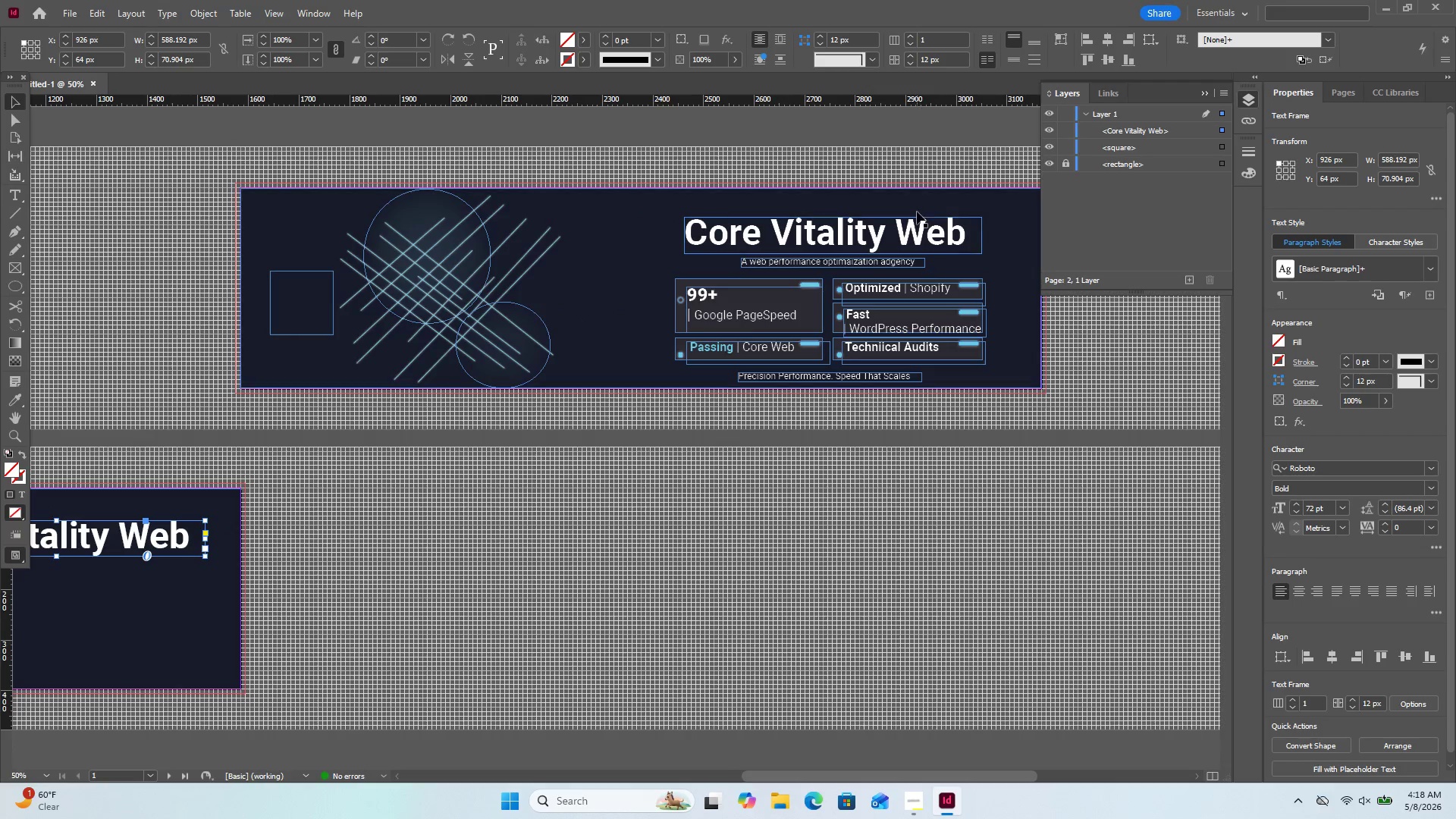 
left_click([922, 241])
 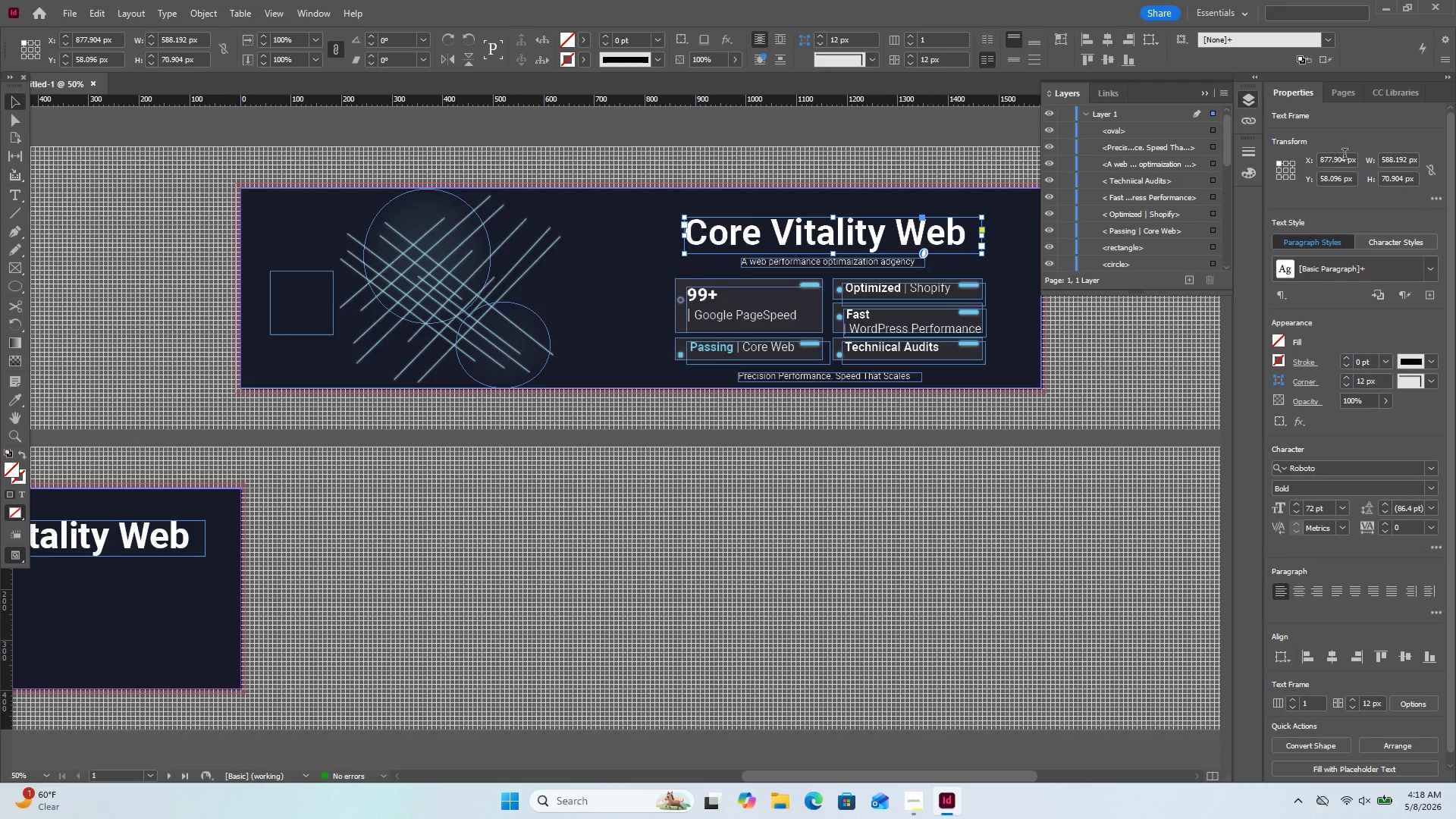 
double_click([1342, 159])
 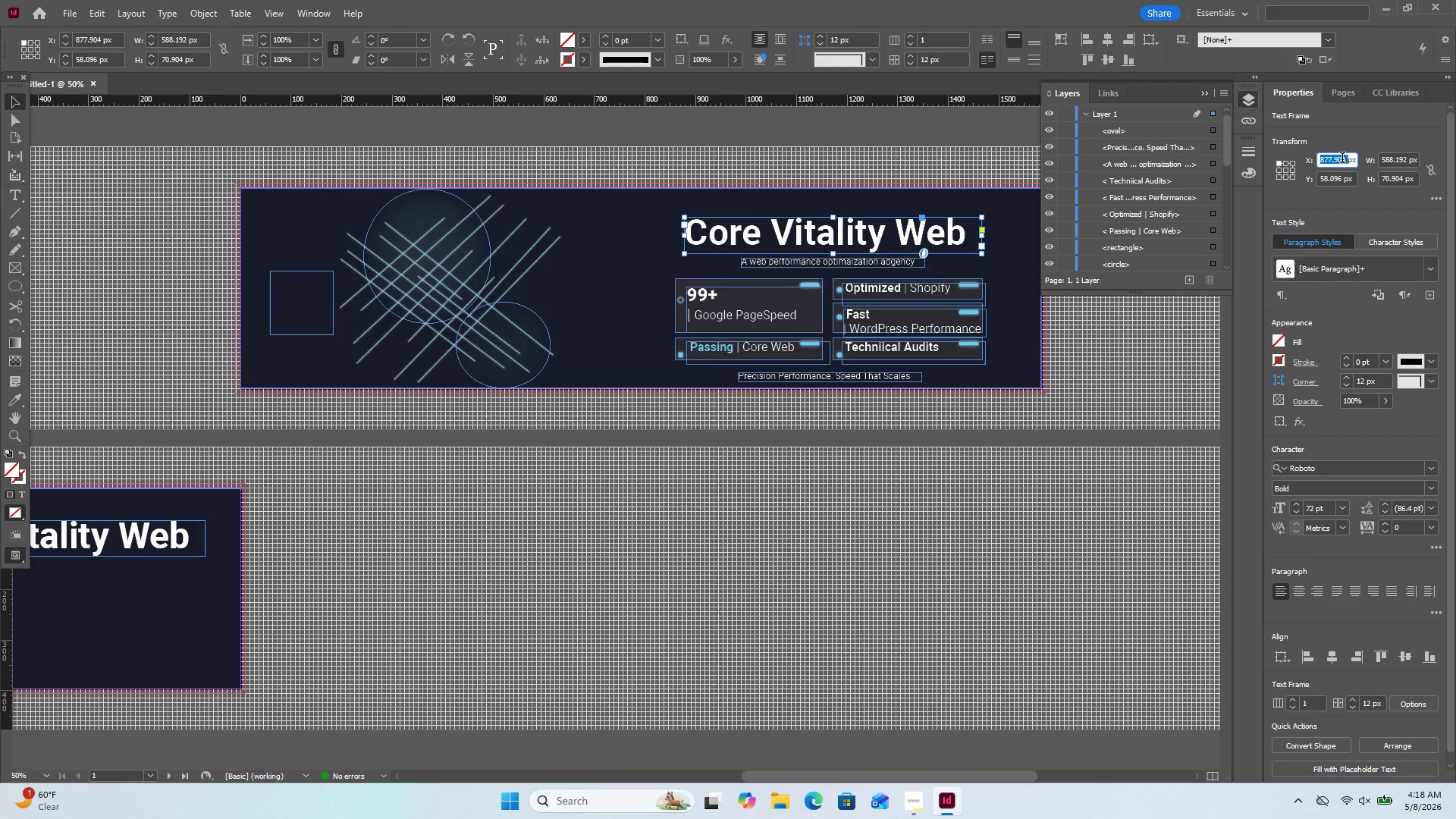 
triple_click([1342, 159])
 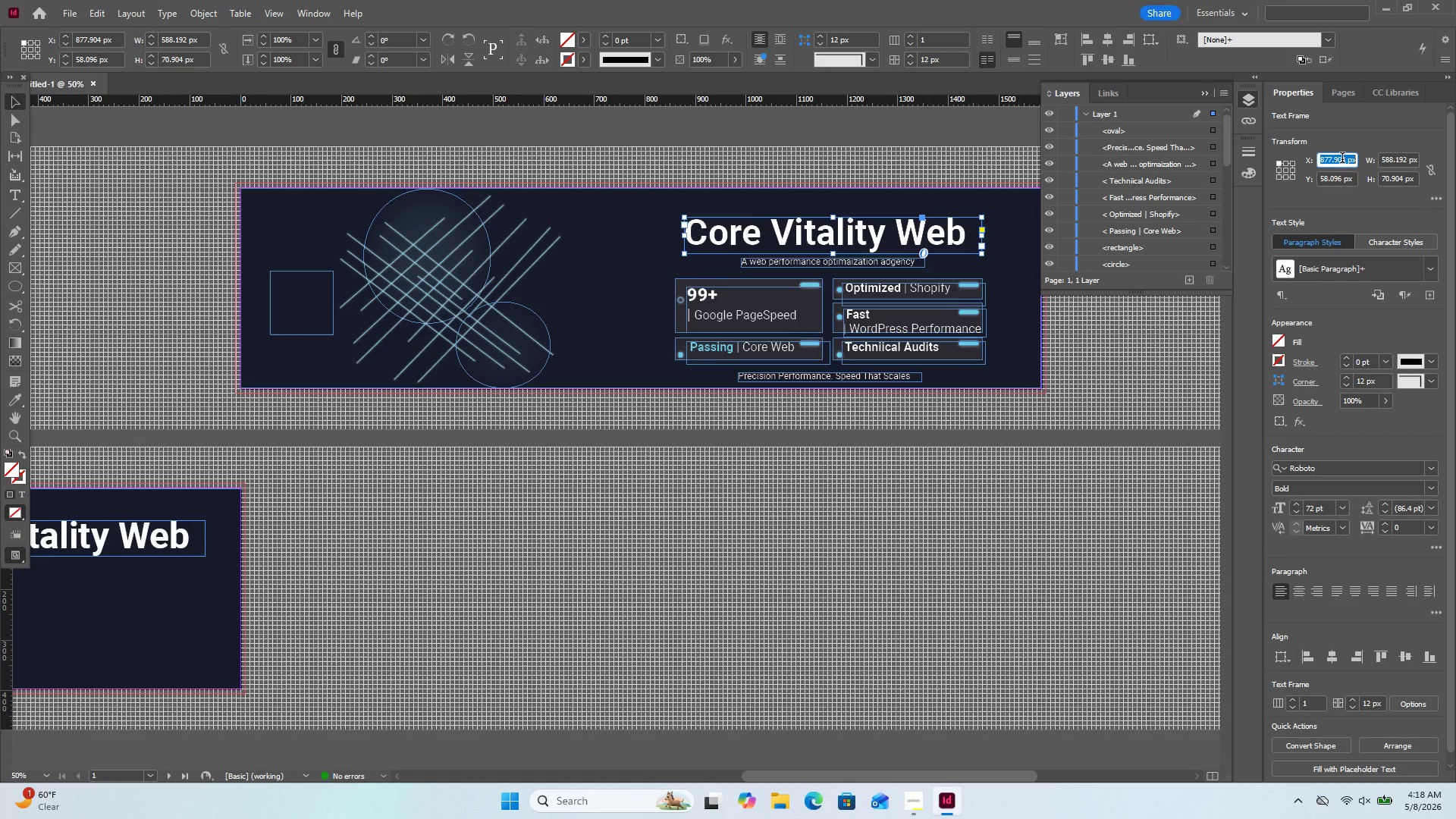 
triple_click([1342, 159])
 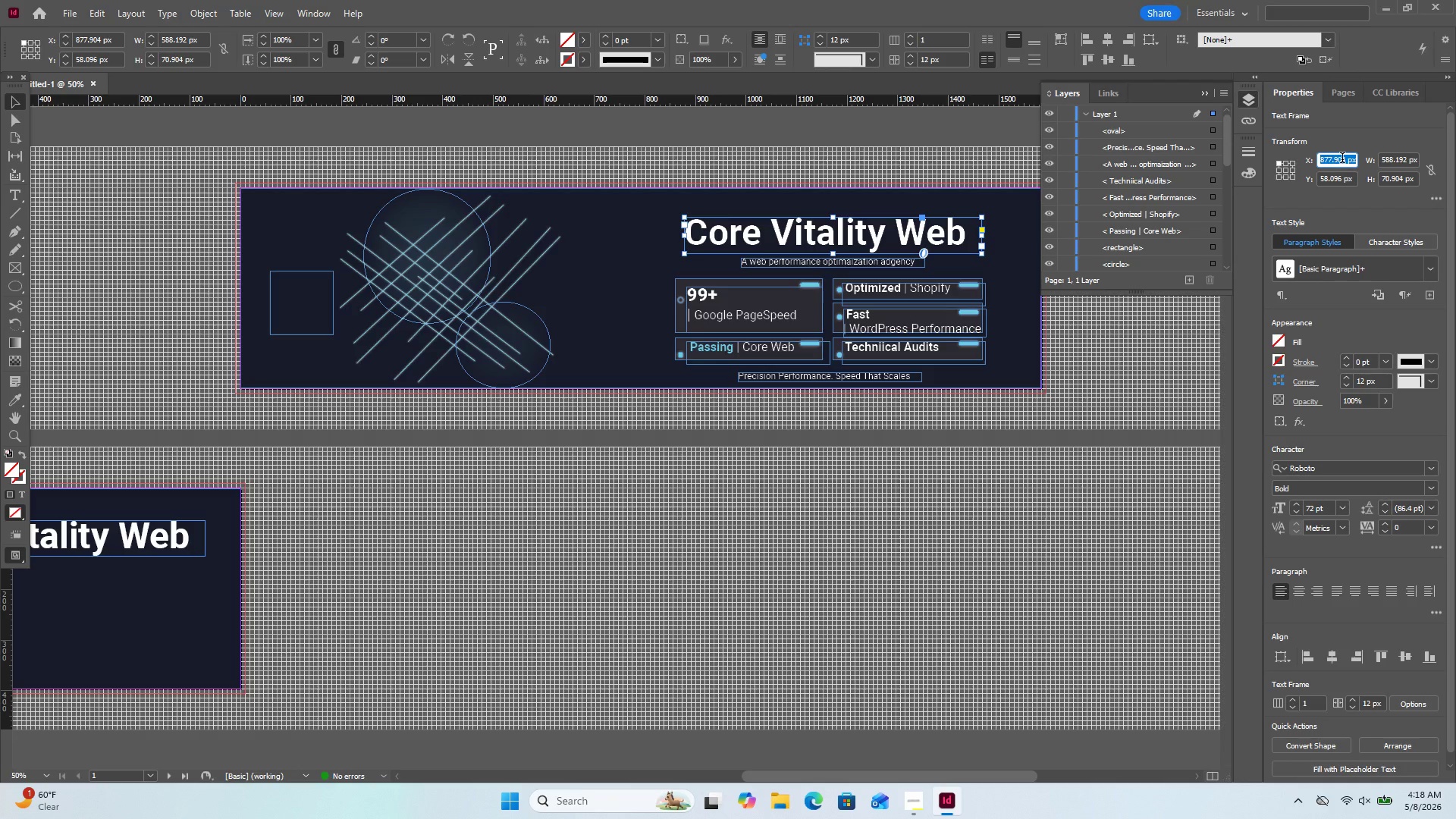 
triple_click([1342, 159])
 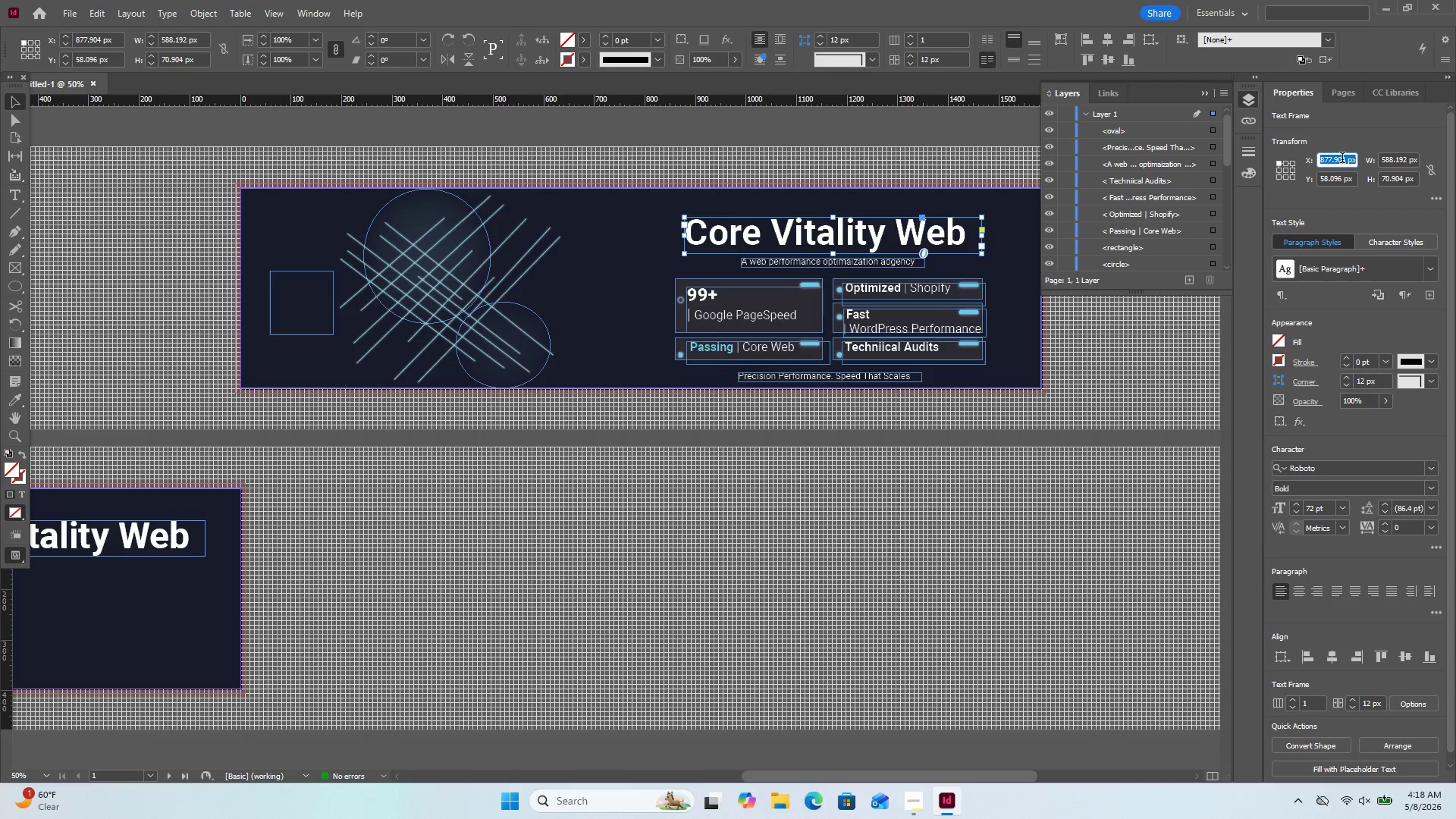 
left_click([1342, 159])
 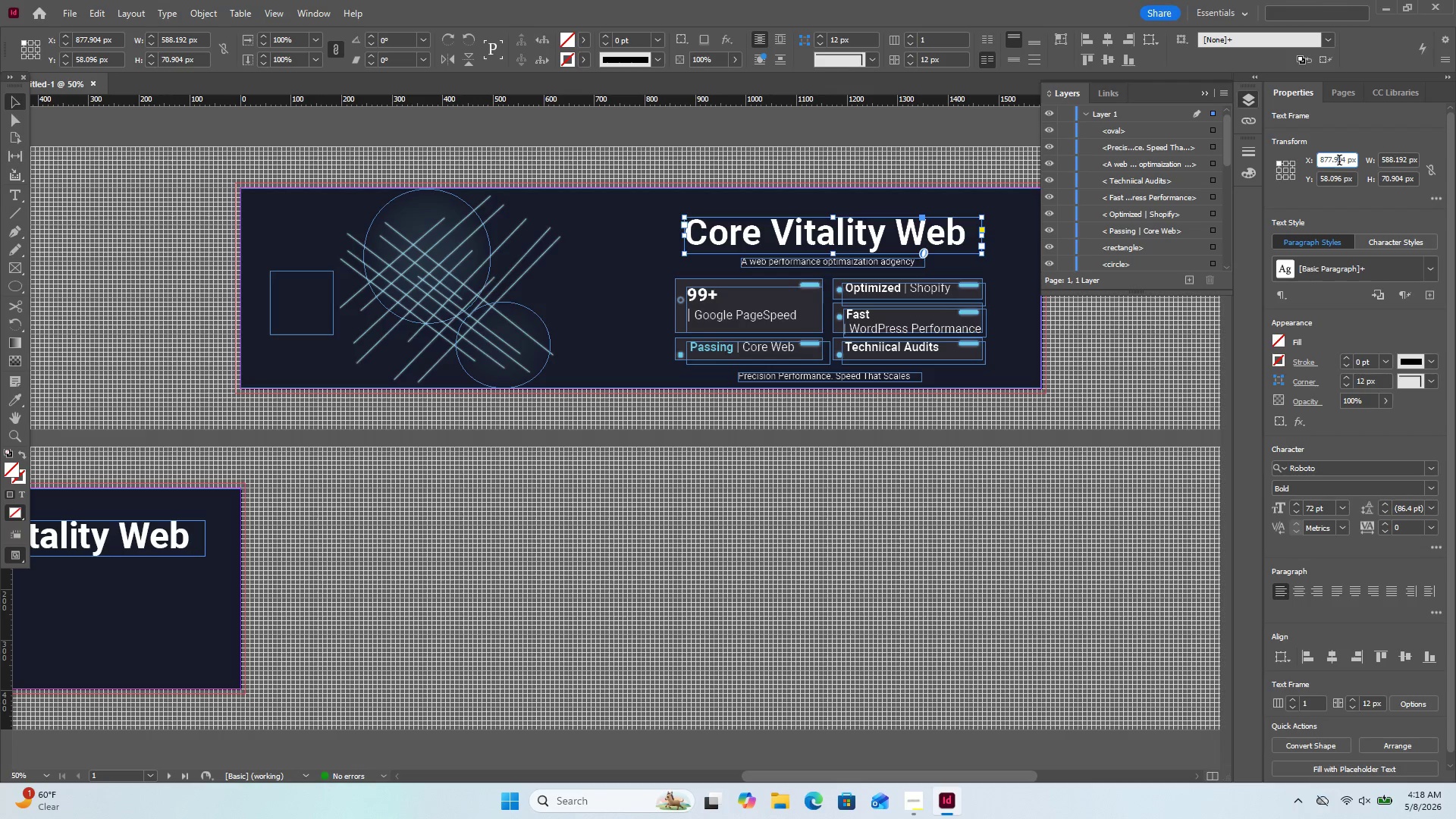 
double_click([1339, 162])
 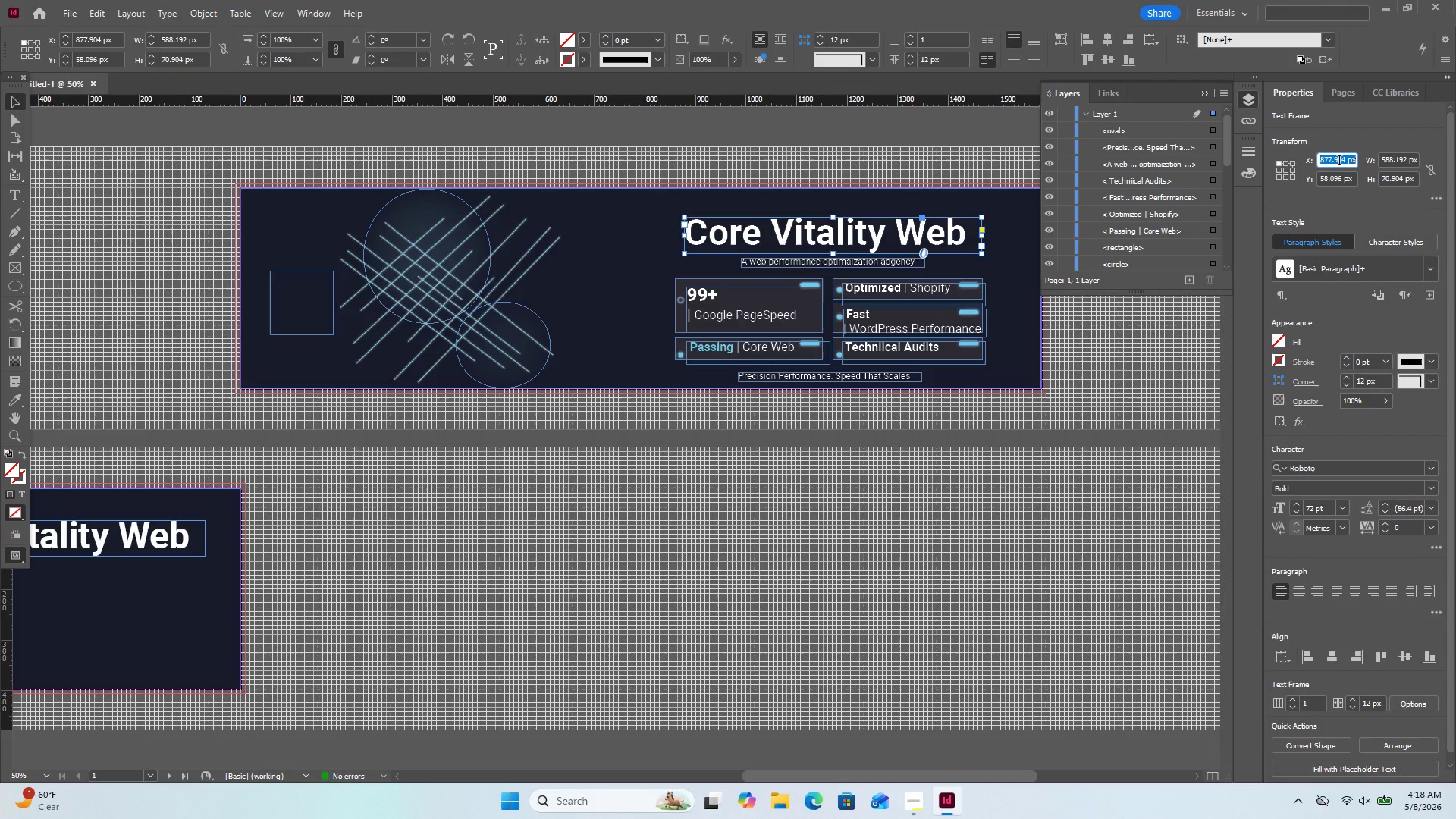 
triple_click([1339, 162])
 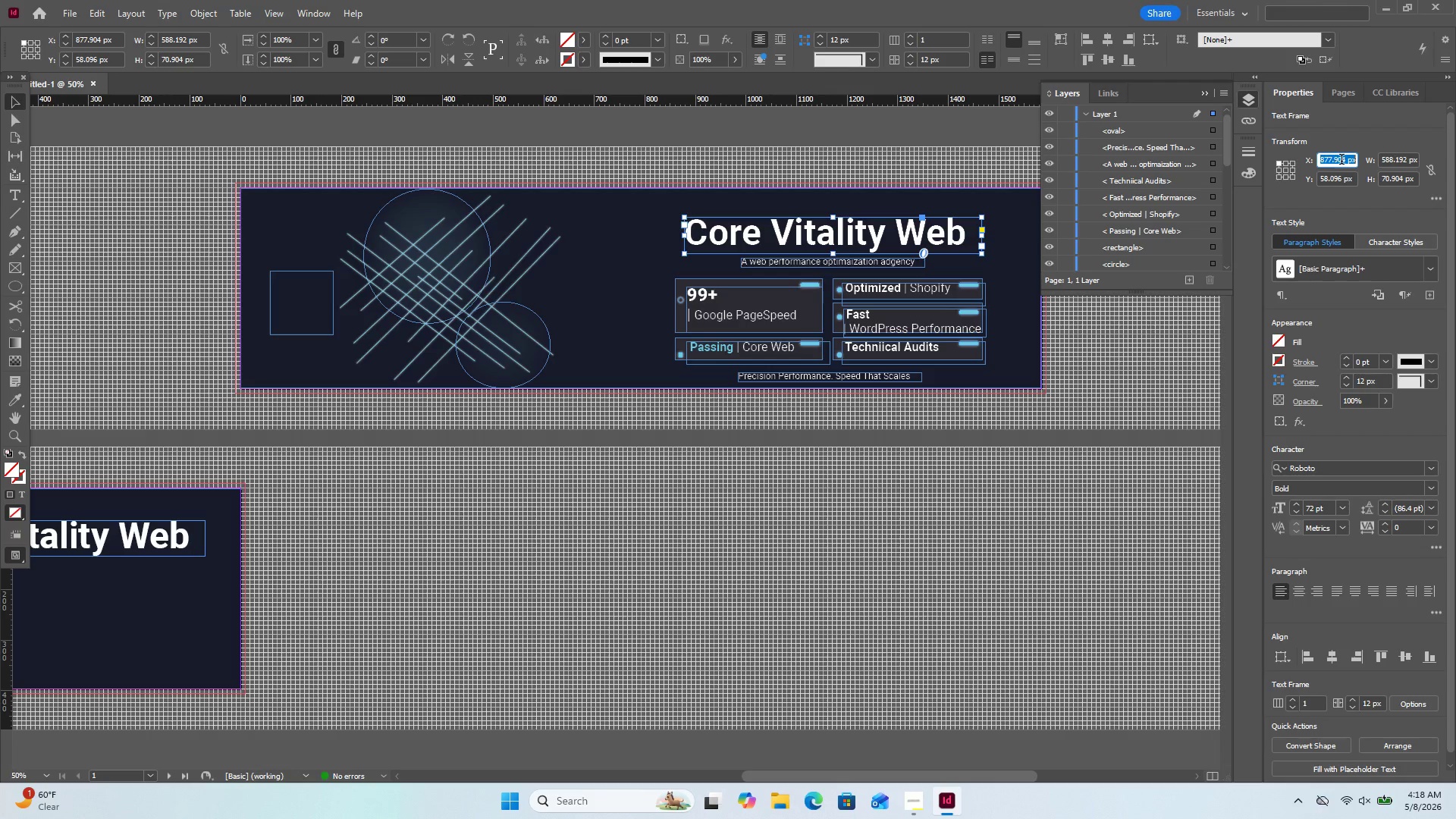 
triple_click([1341, 161])
 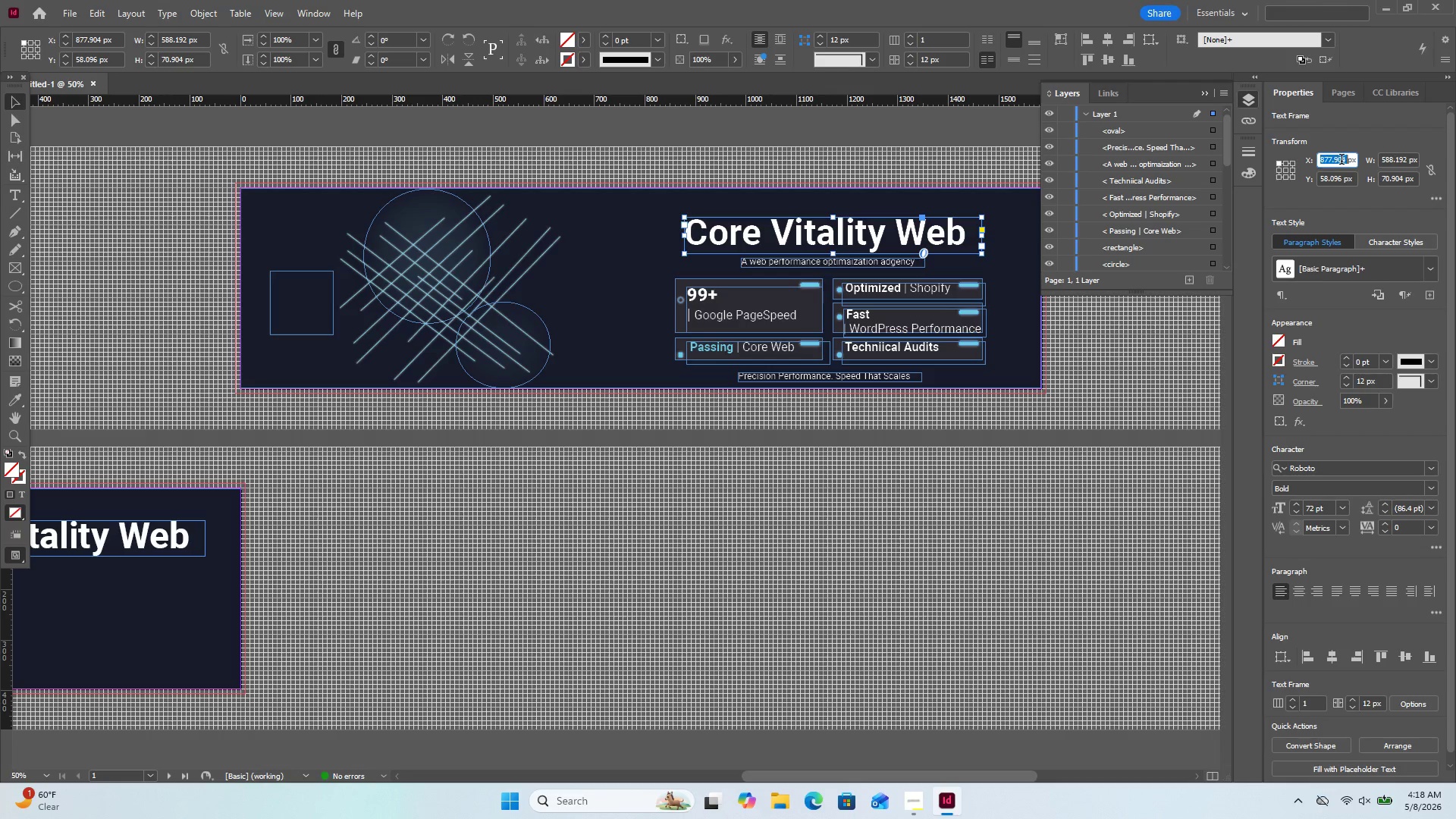 
triple_click([1341, 161])
 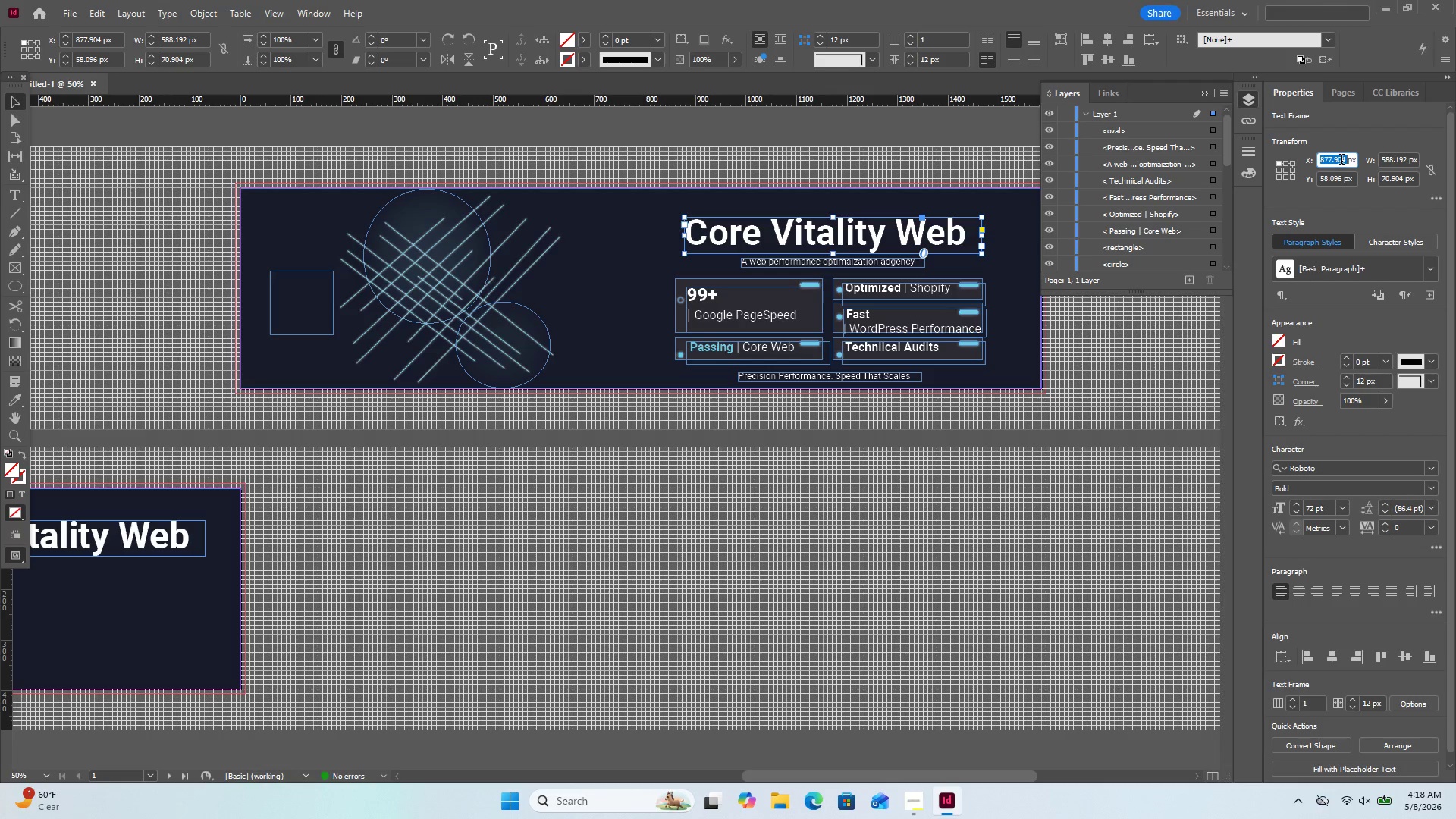 
triple_click([1341, 161])
 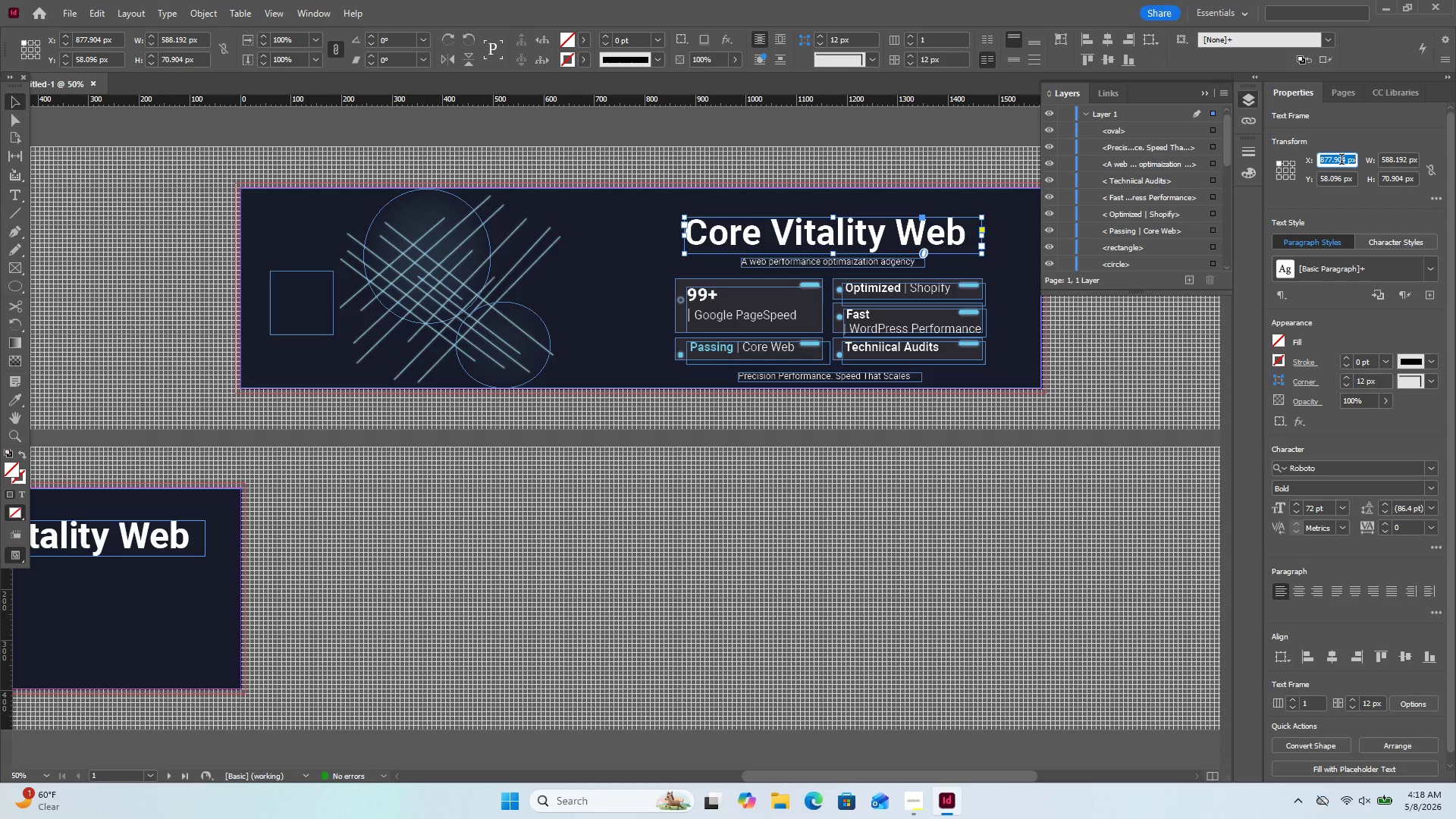 
triple_click([1341, 161])
 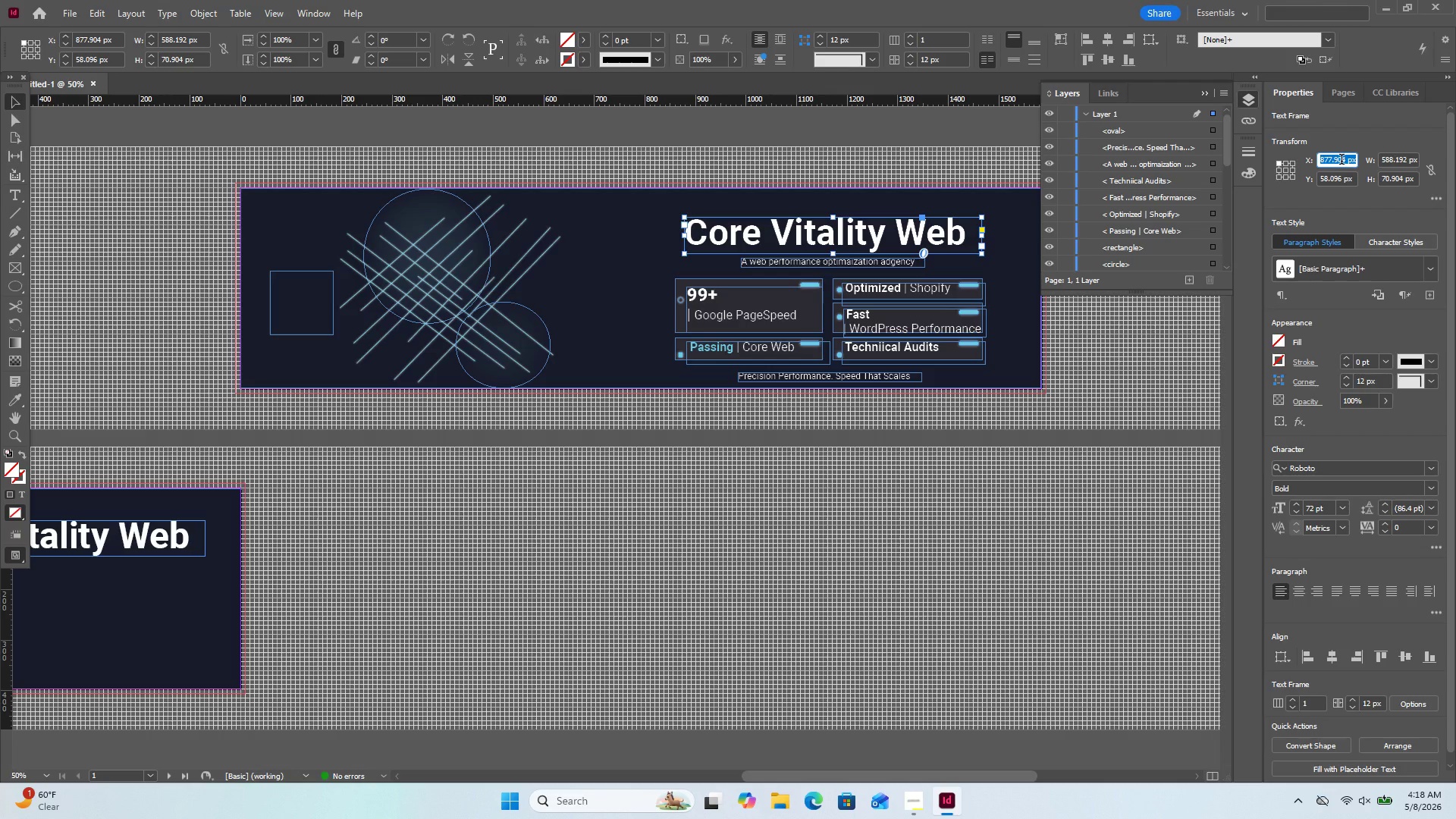 
triple_click([1341, 161])
 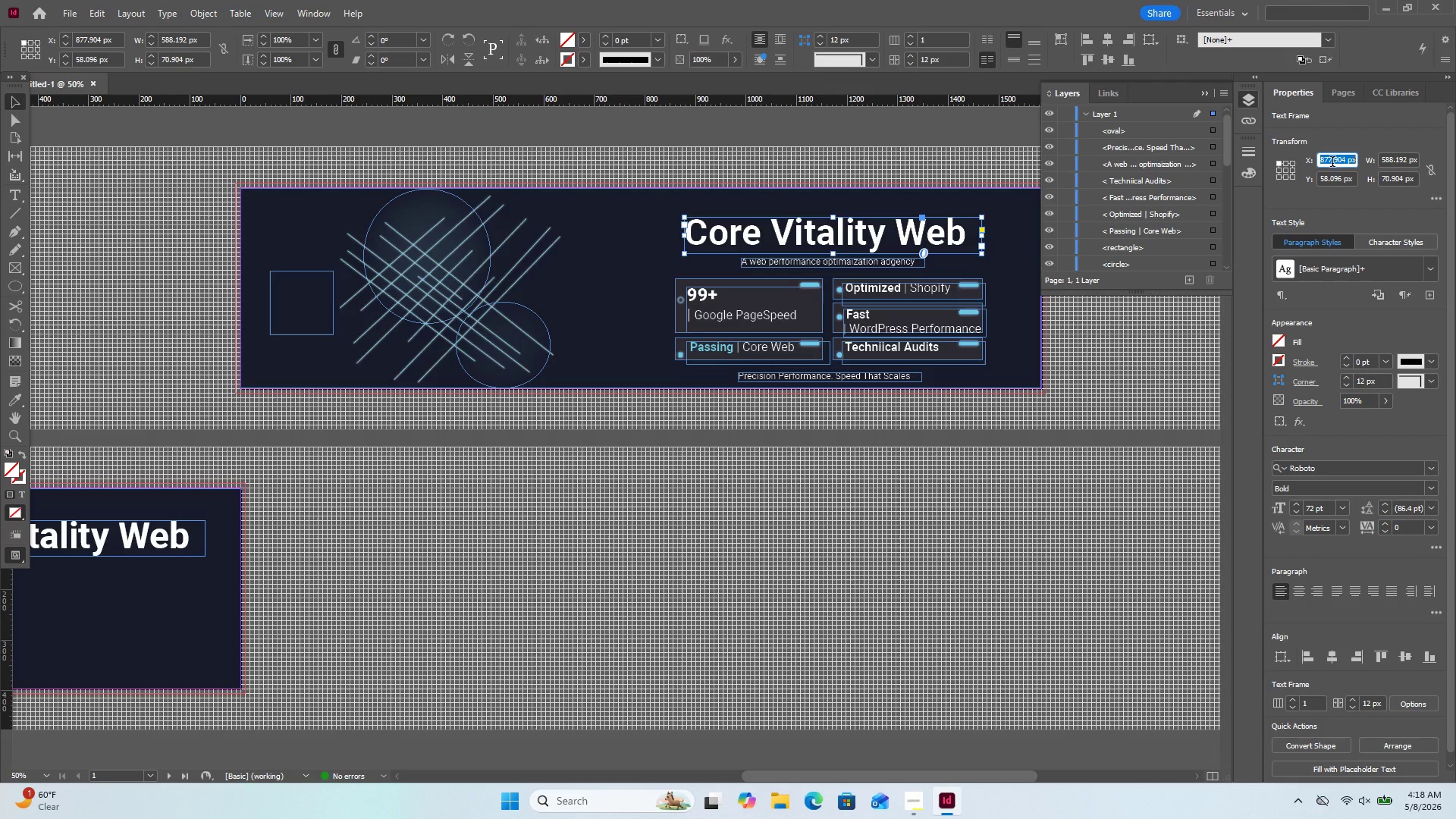 
left_click([1332, 163])
 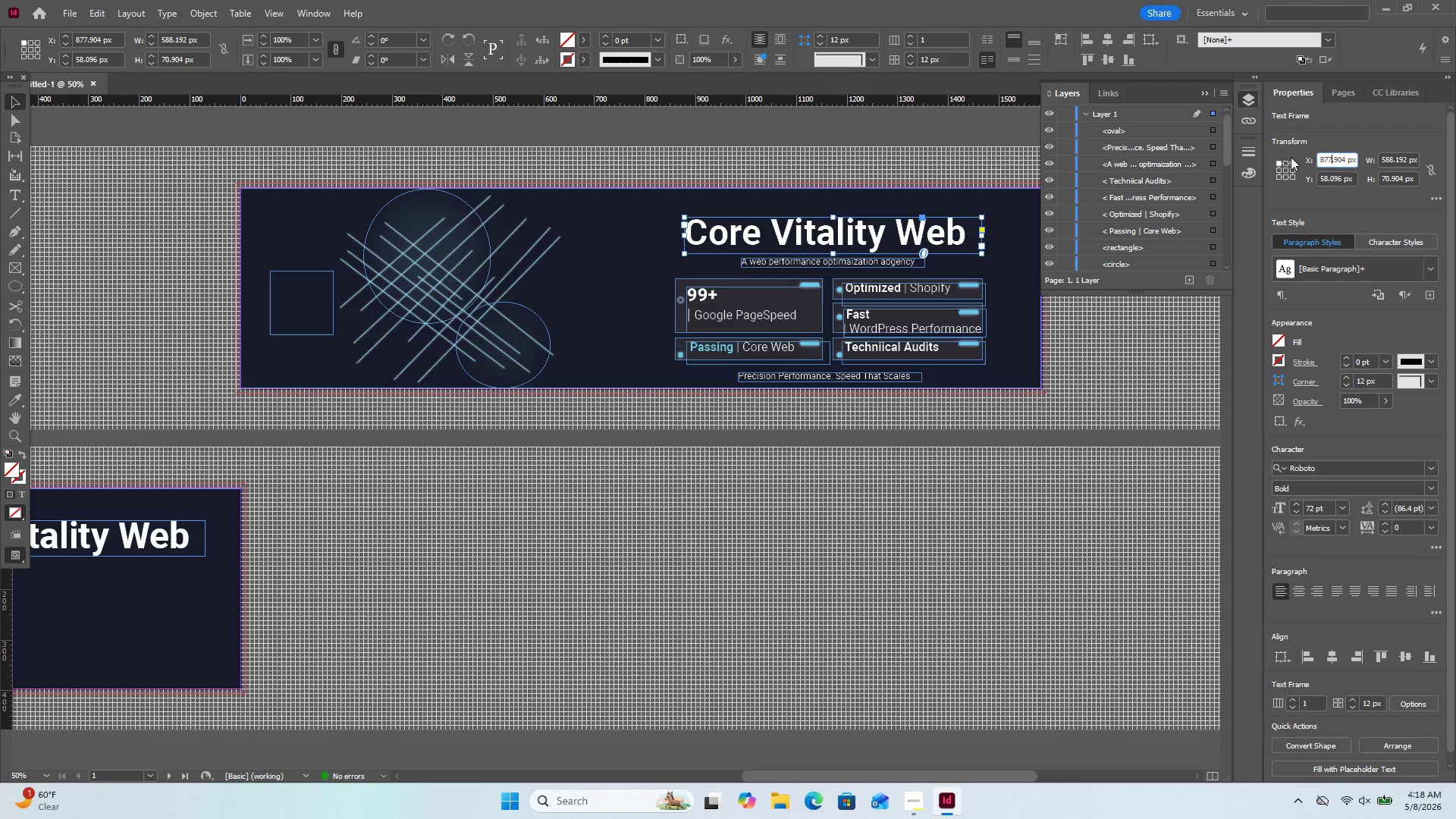 
key(ArrowRight)
 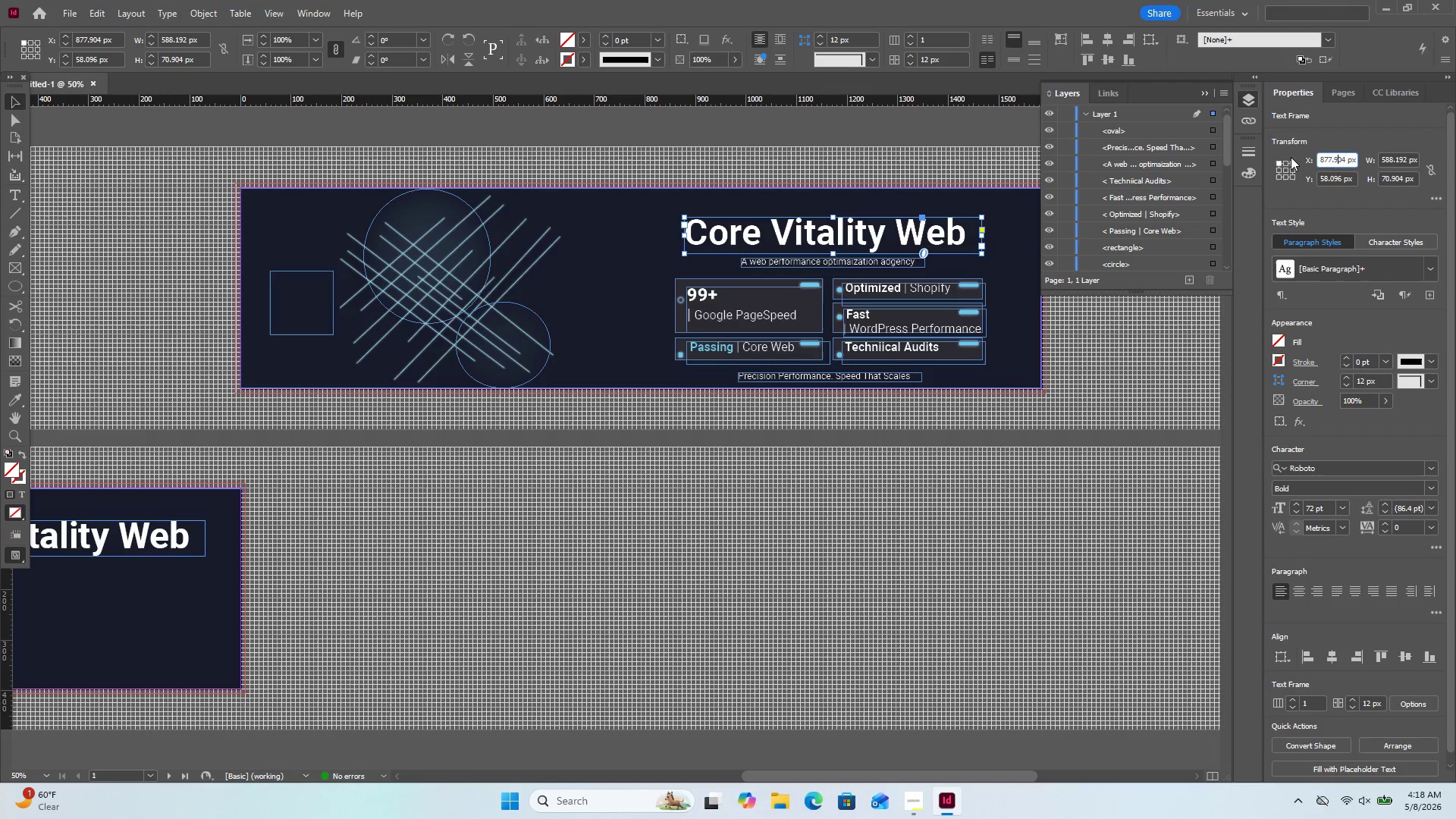 
key(ArrowRight)
 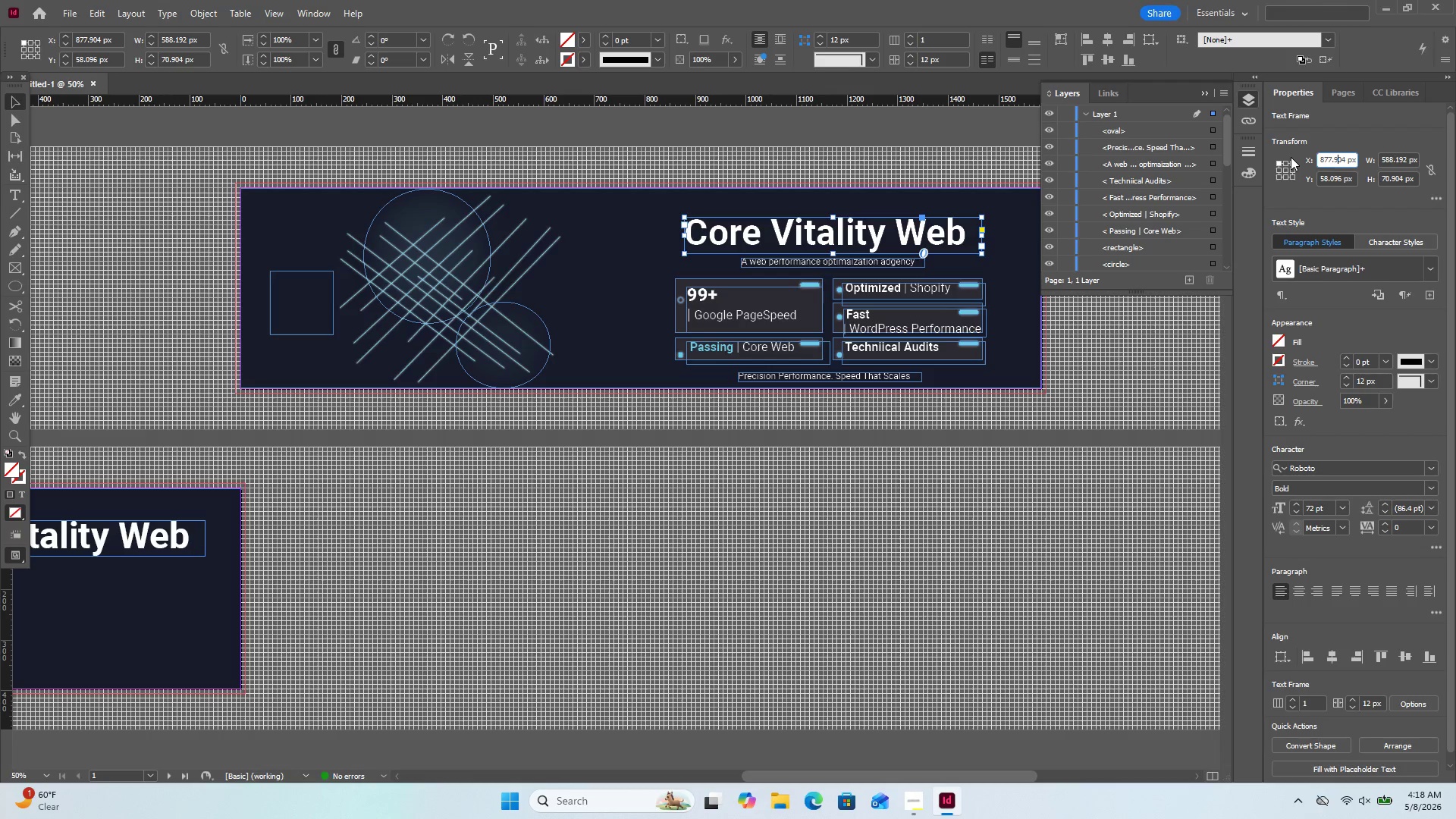 
key(ArrowRight)
 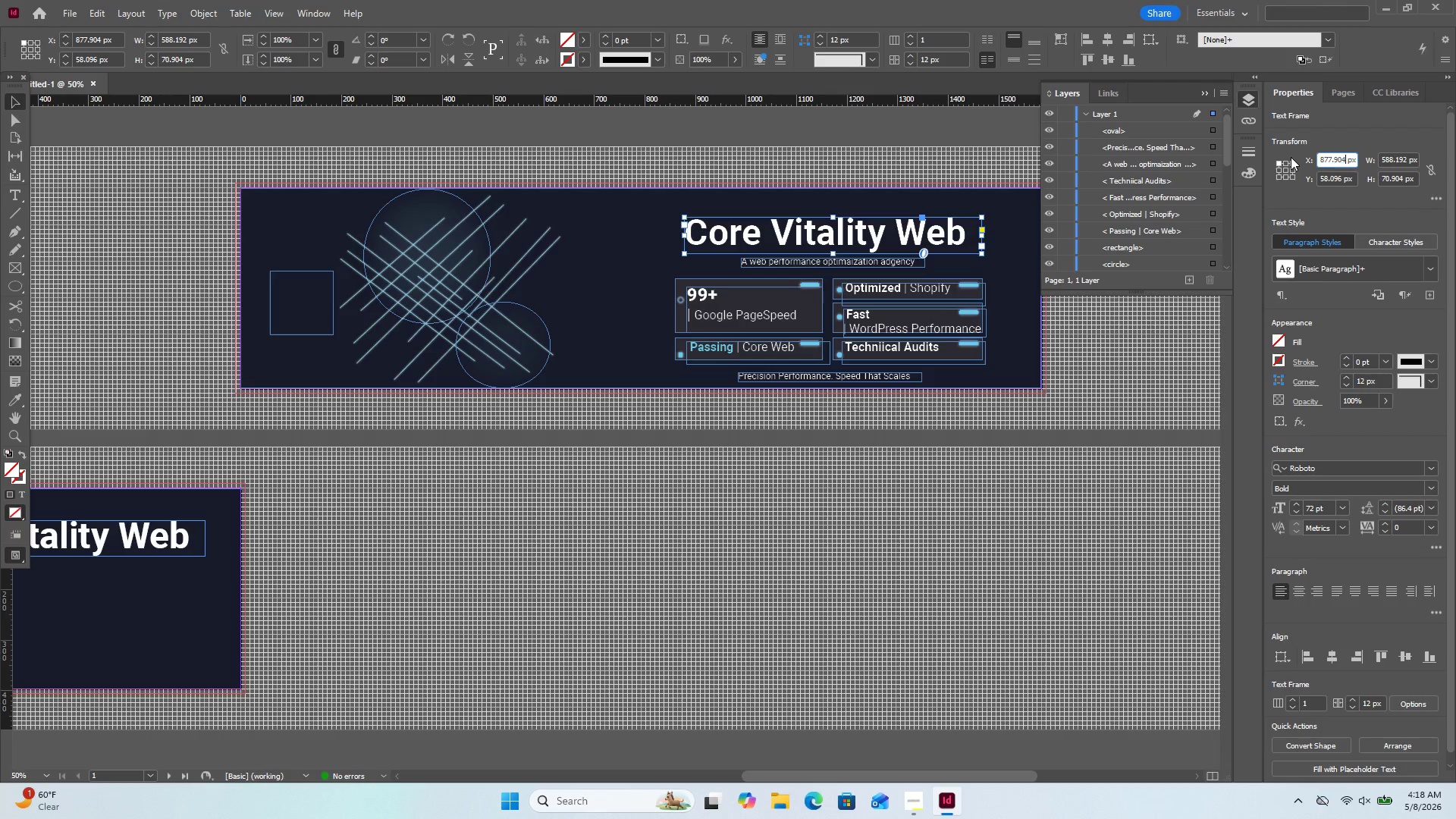 
key(ArrowRight)
 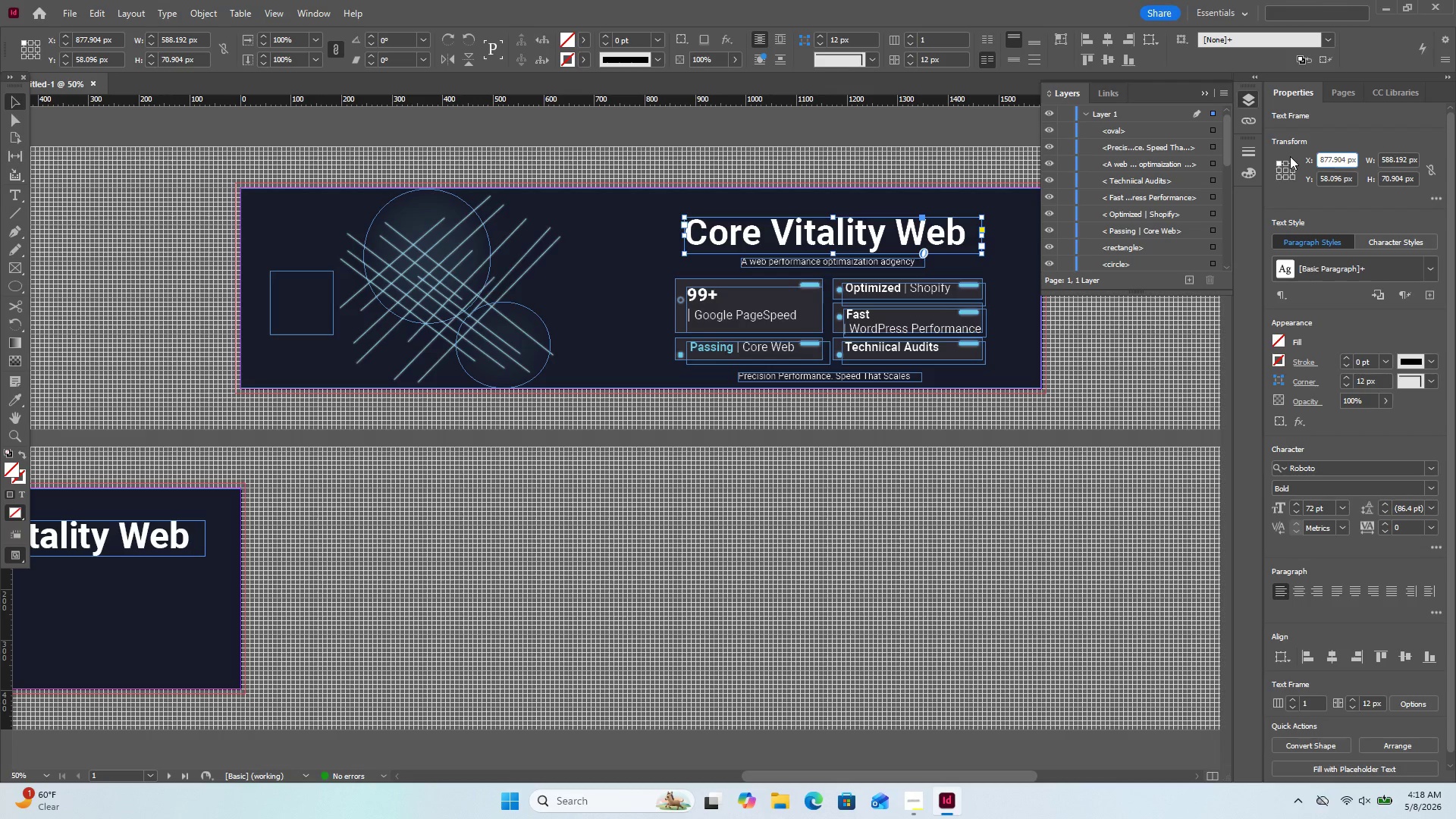 
key(Backspace)
 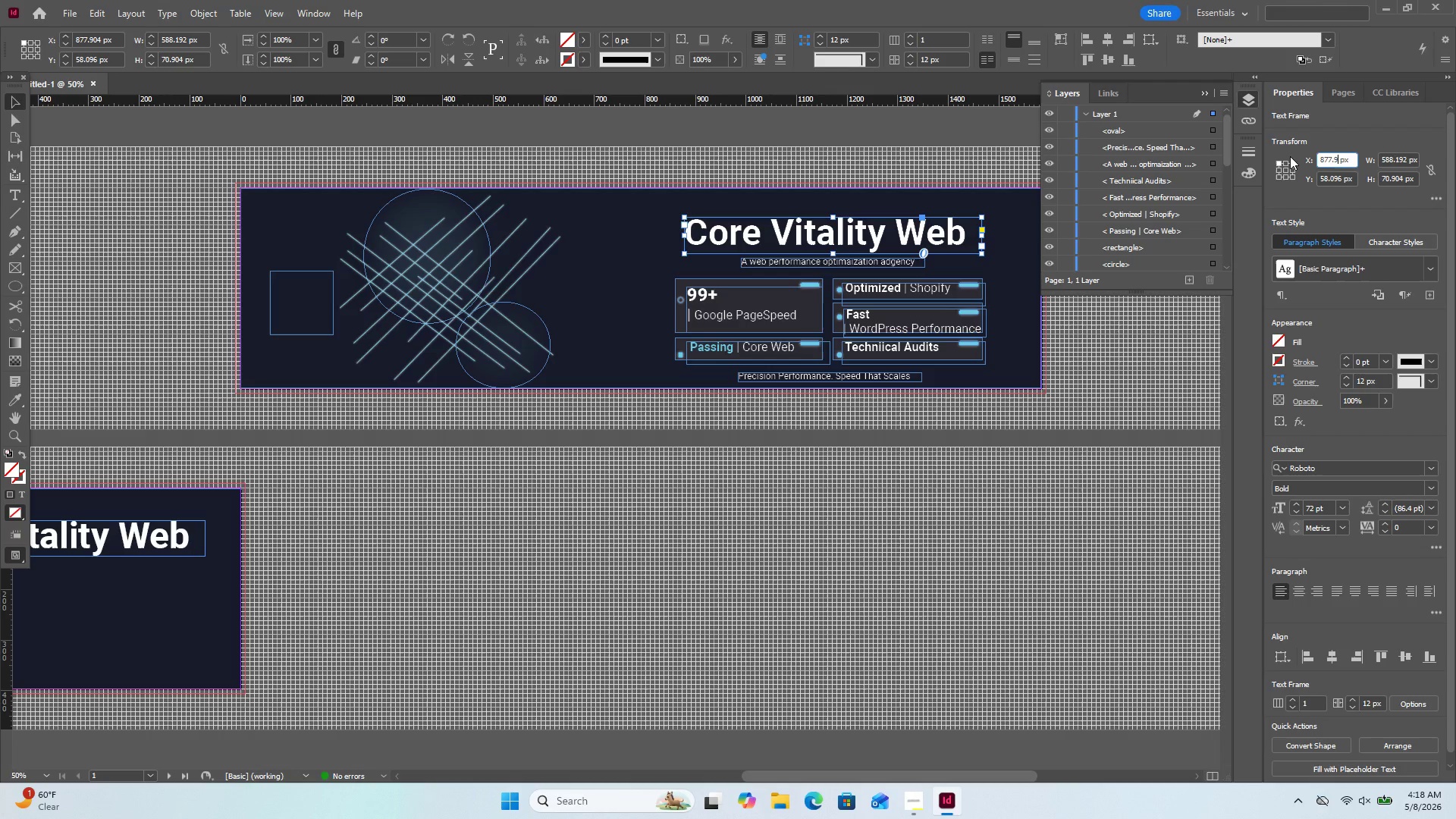 
key(Backspace)
 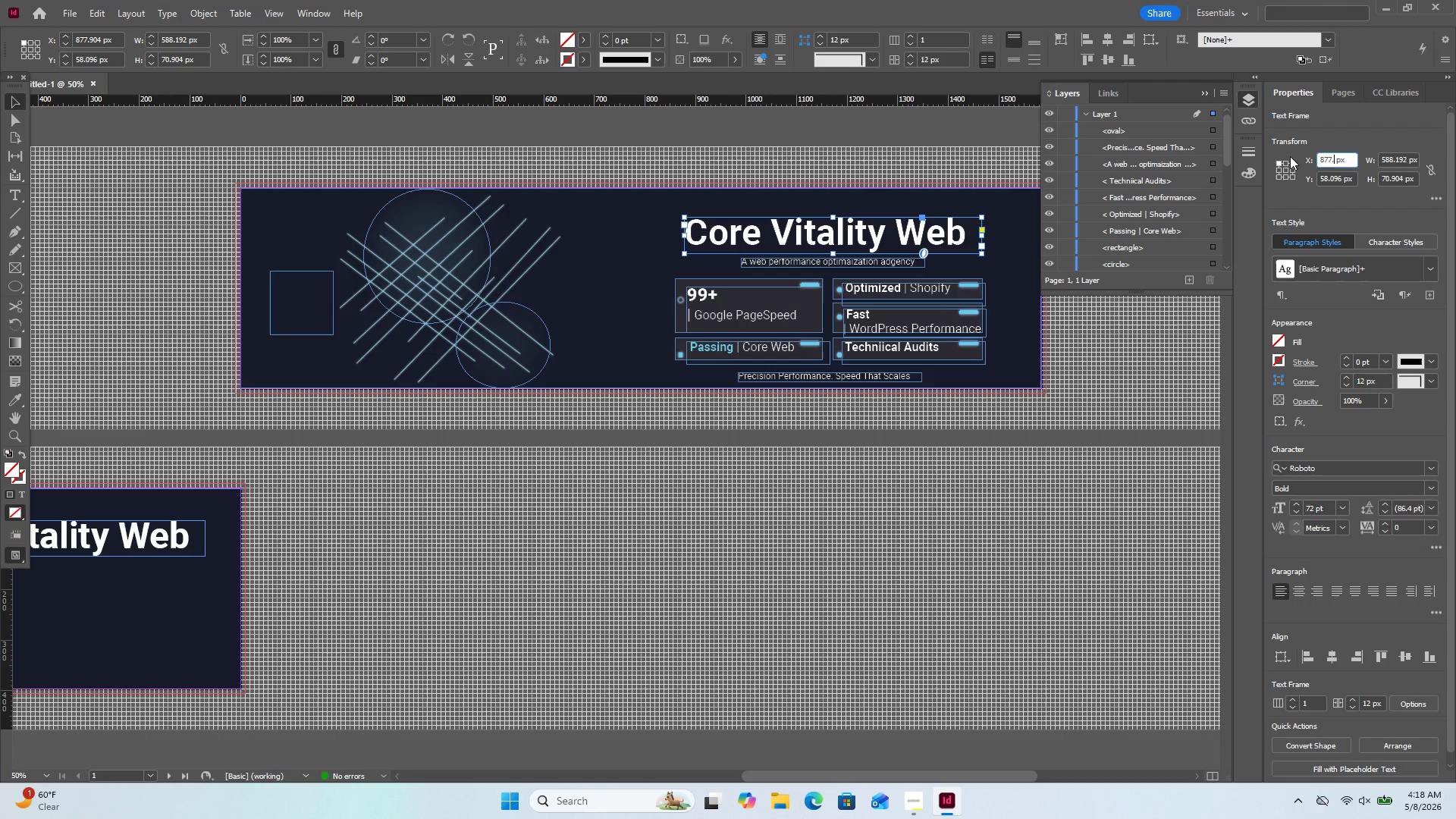 
key(Backspace)
 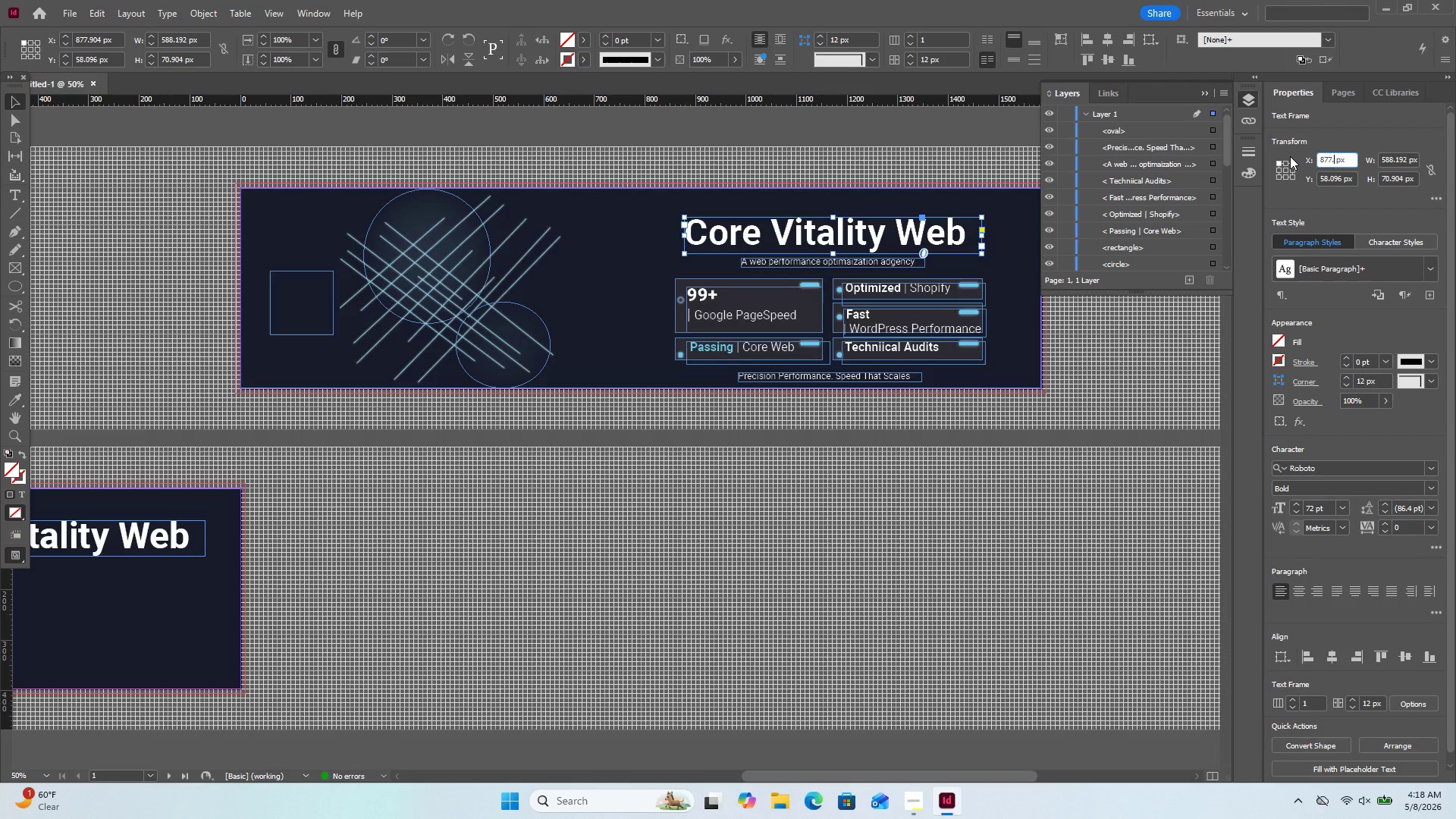 
key(Backspace)
 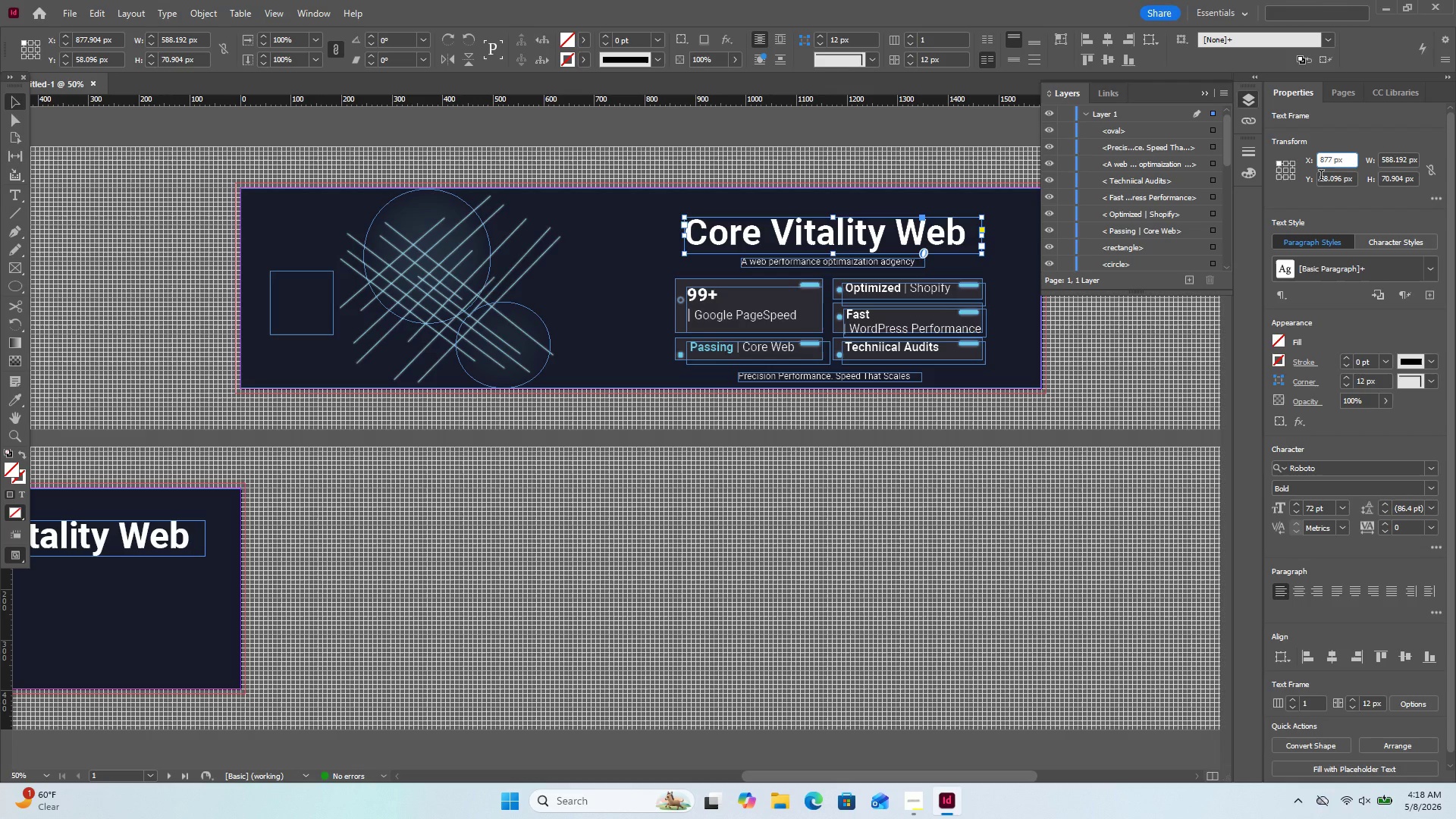 
left_click([1340, 180])
 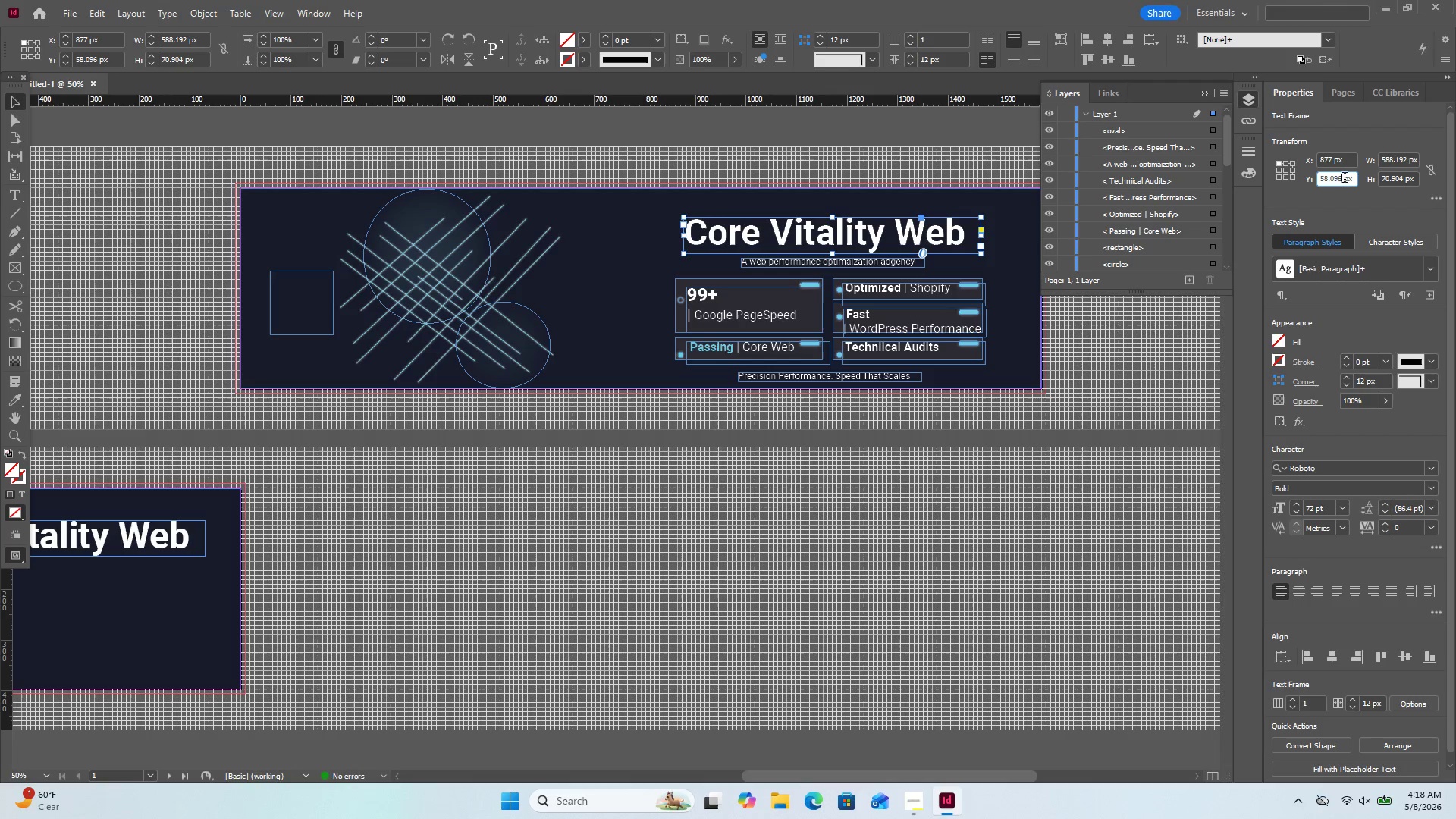 
left_click([1345, 179])
 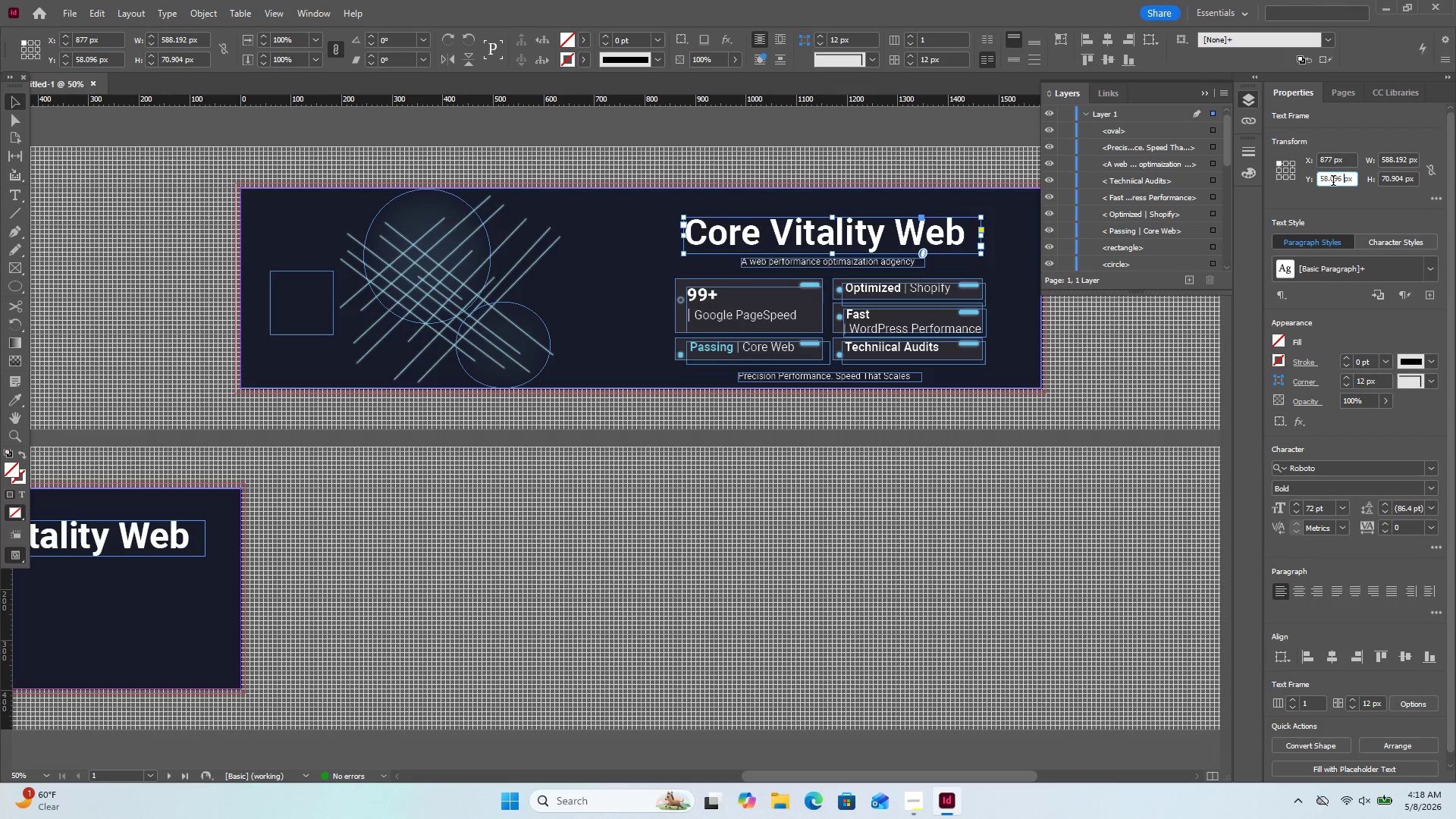 
key(ArrowLeft)
 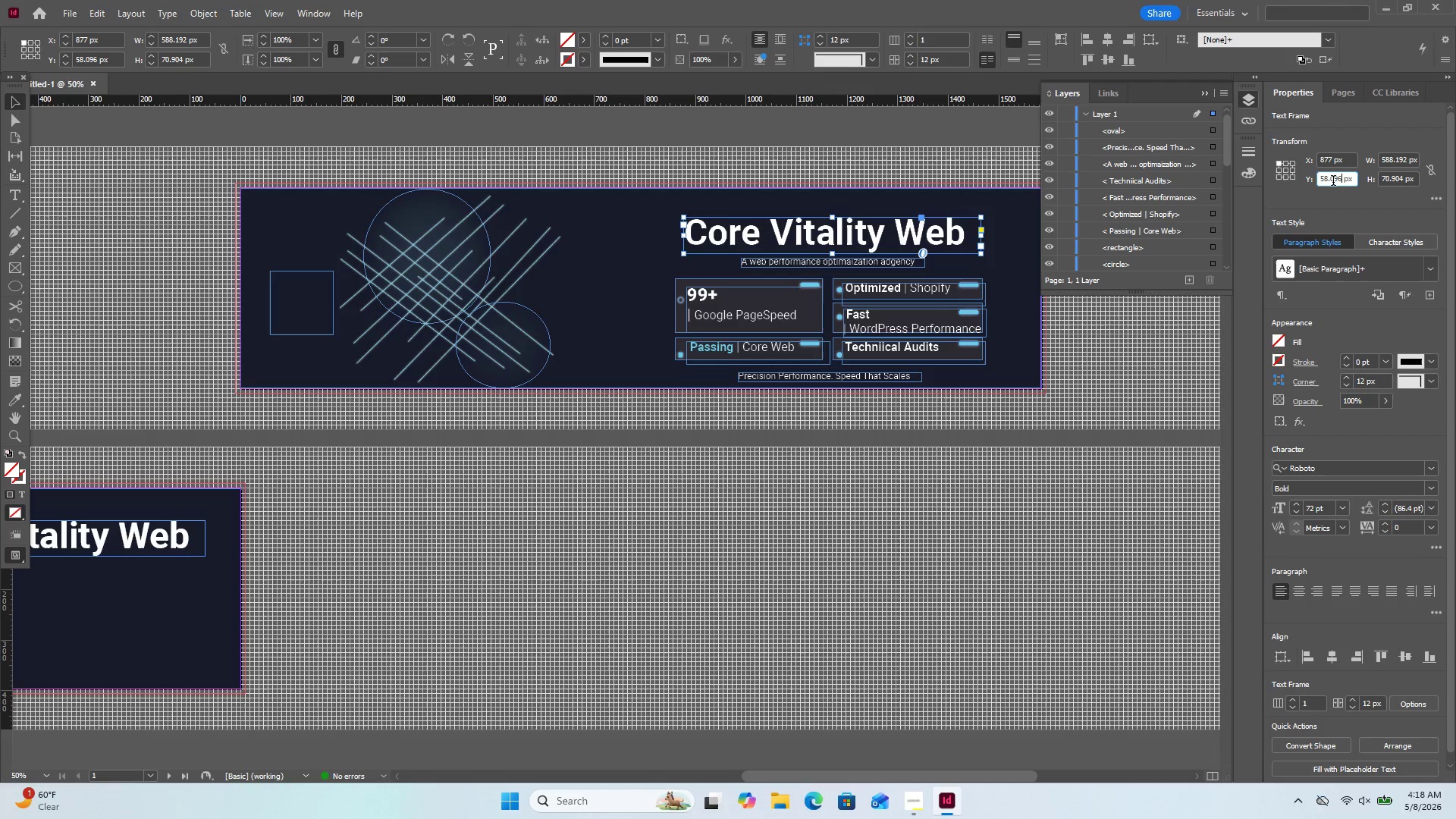 
key(Backspace)
 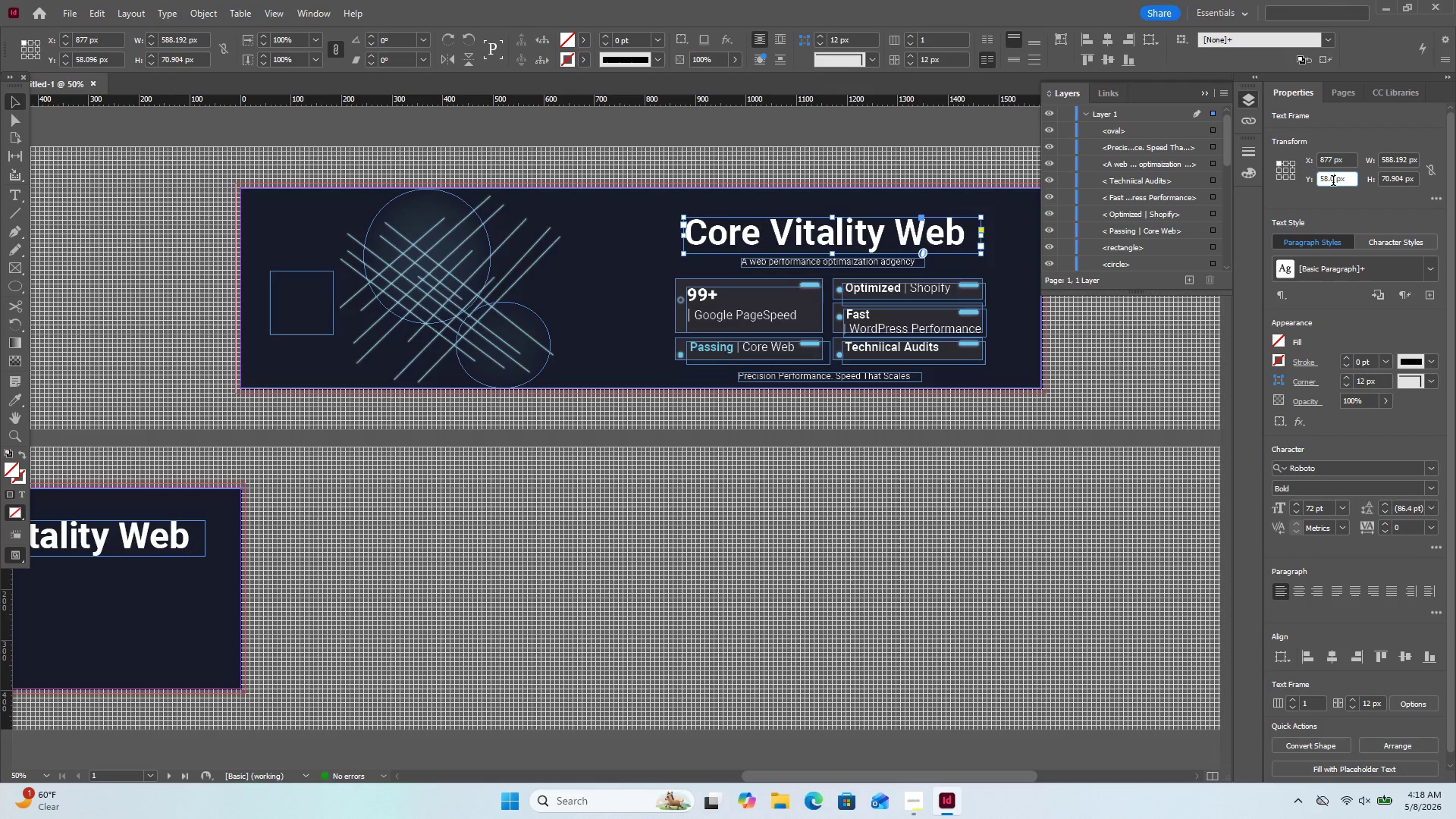 
key(Backspace)
 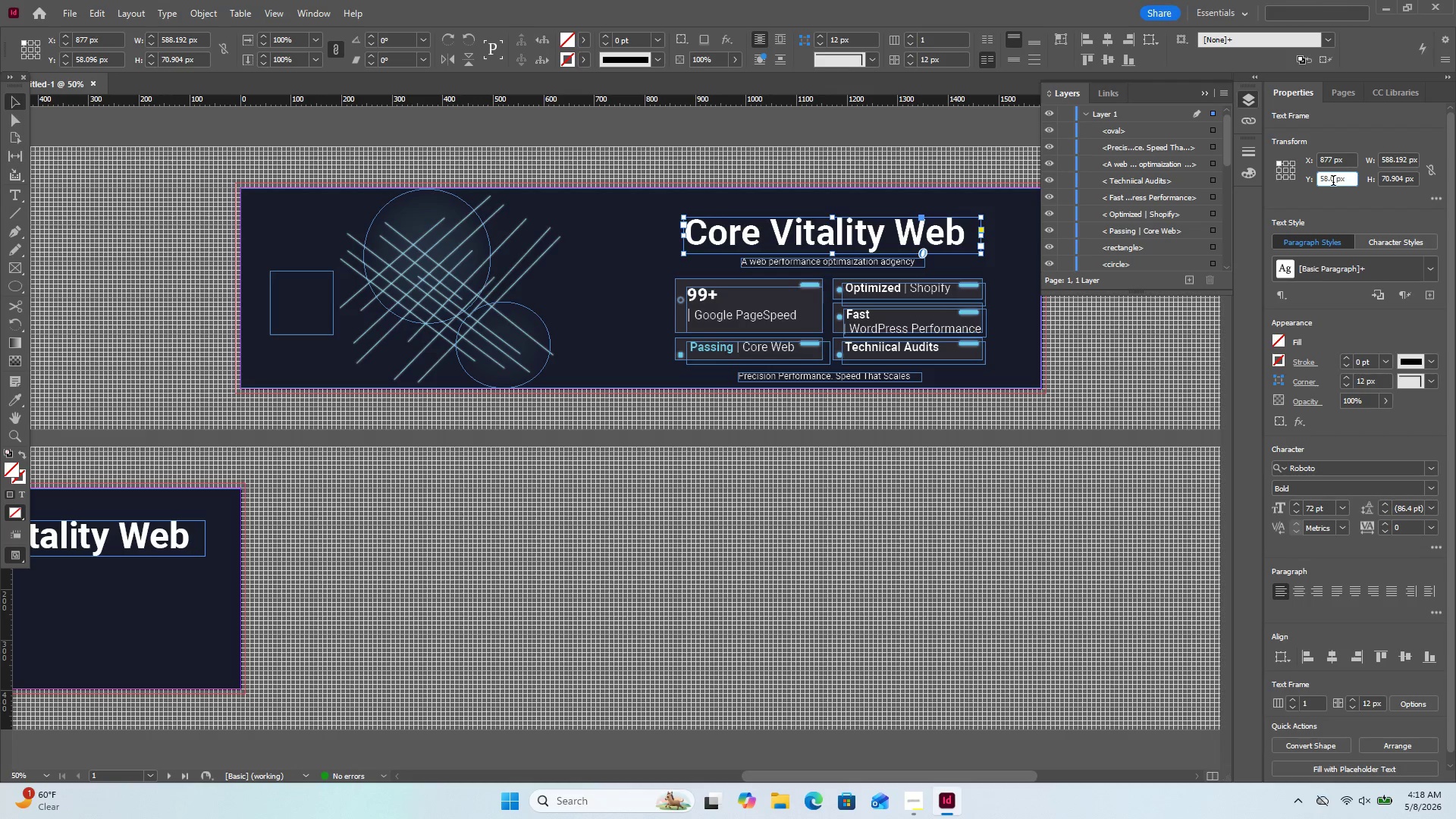 
key(Backspace)
 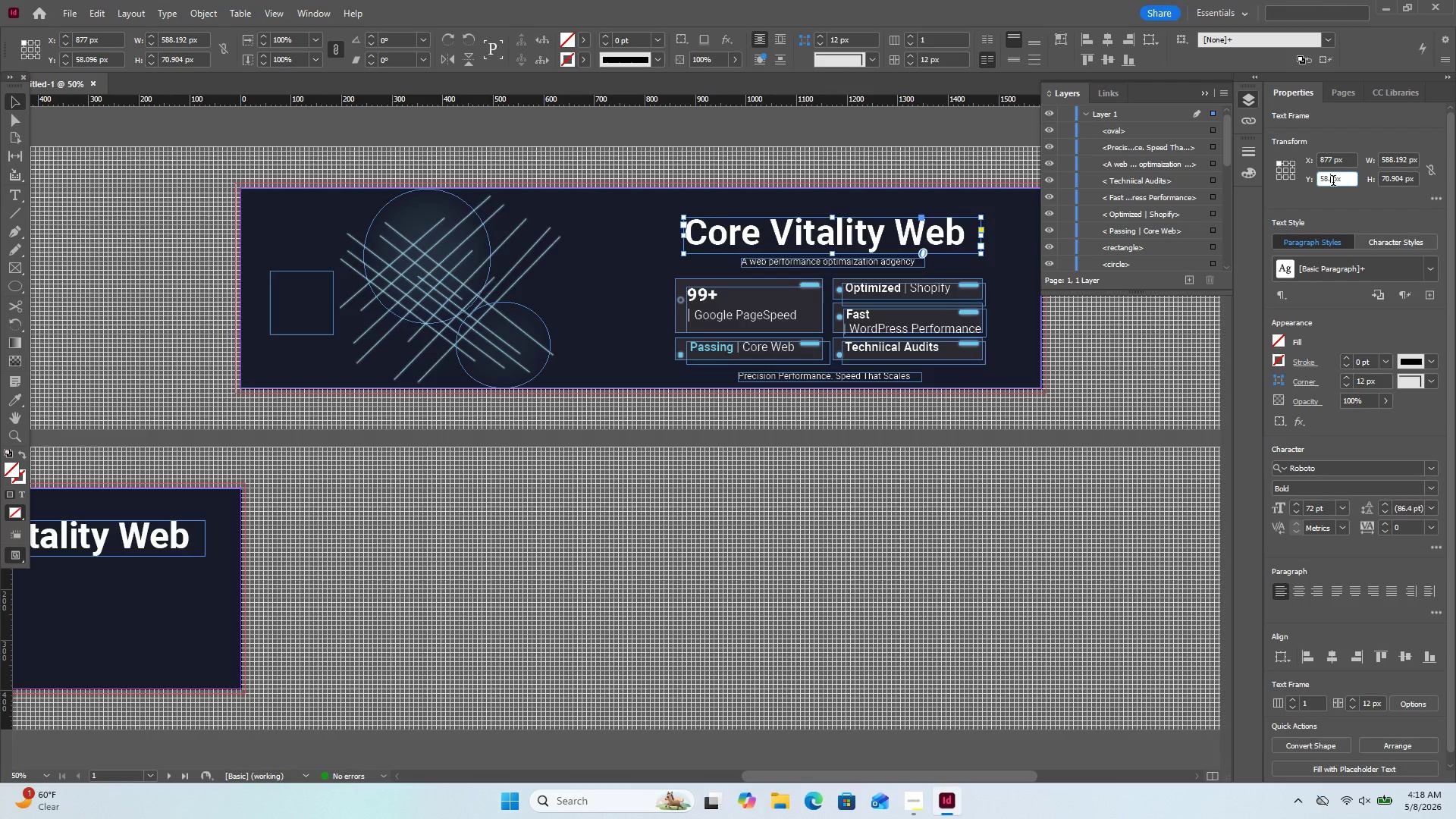 
key(Backspace)
 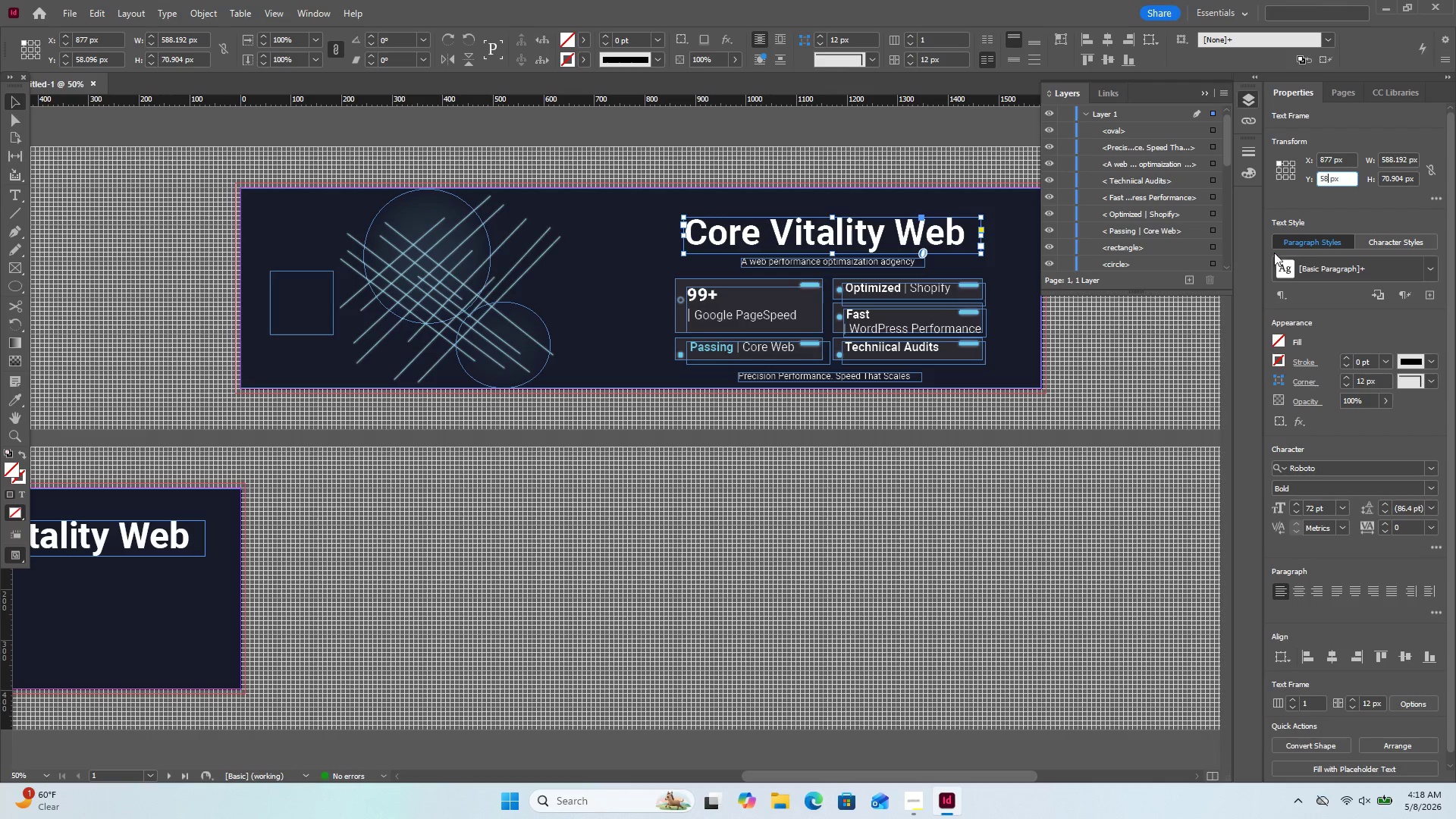 
left_click([1216, 284])
 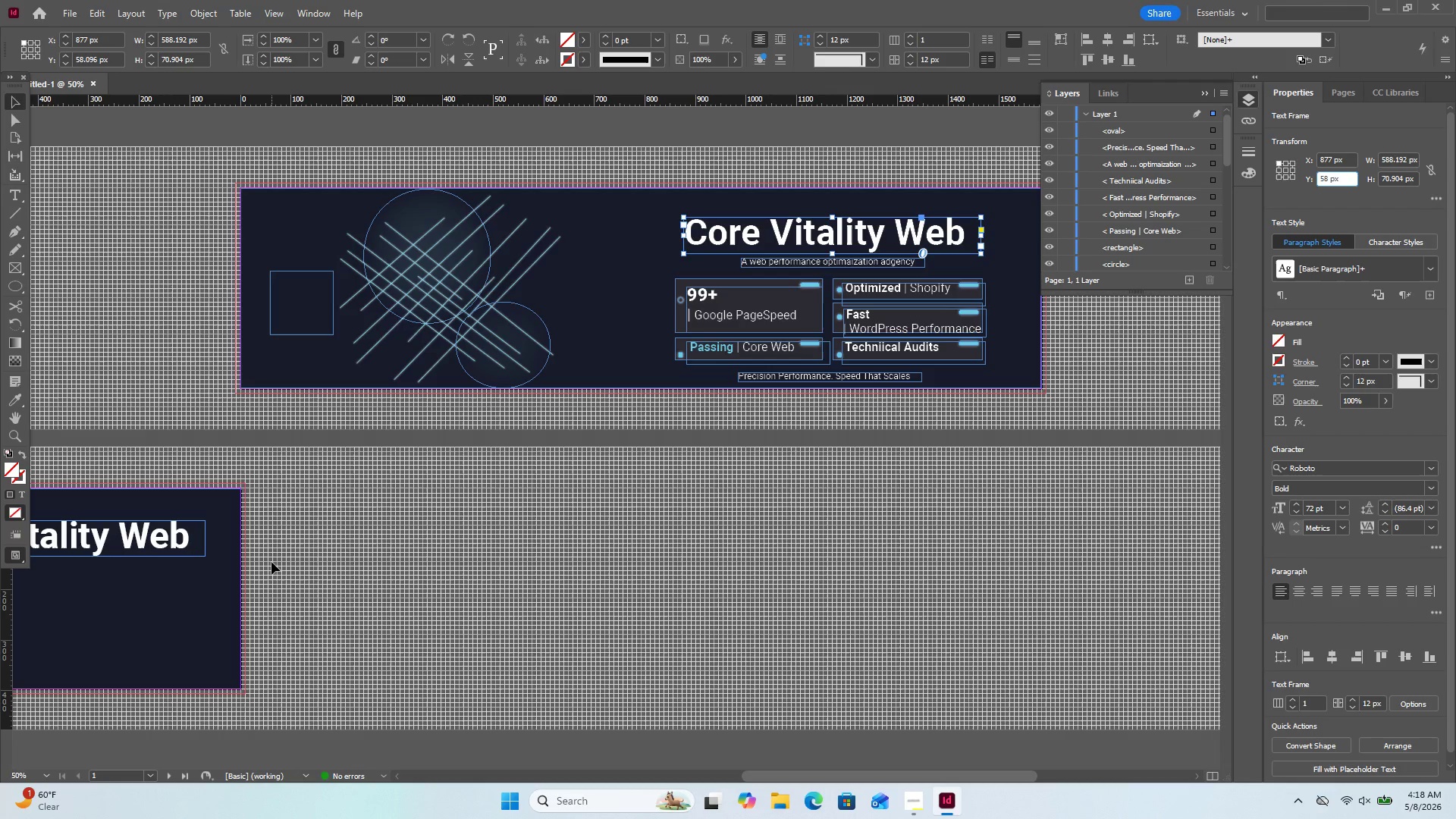 
scroll: coordinate [548, 524], scroll_direction: up, amount: 1.0
 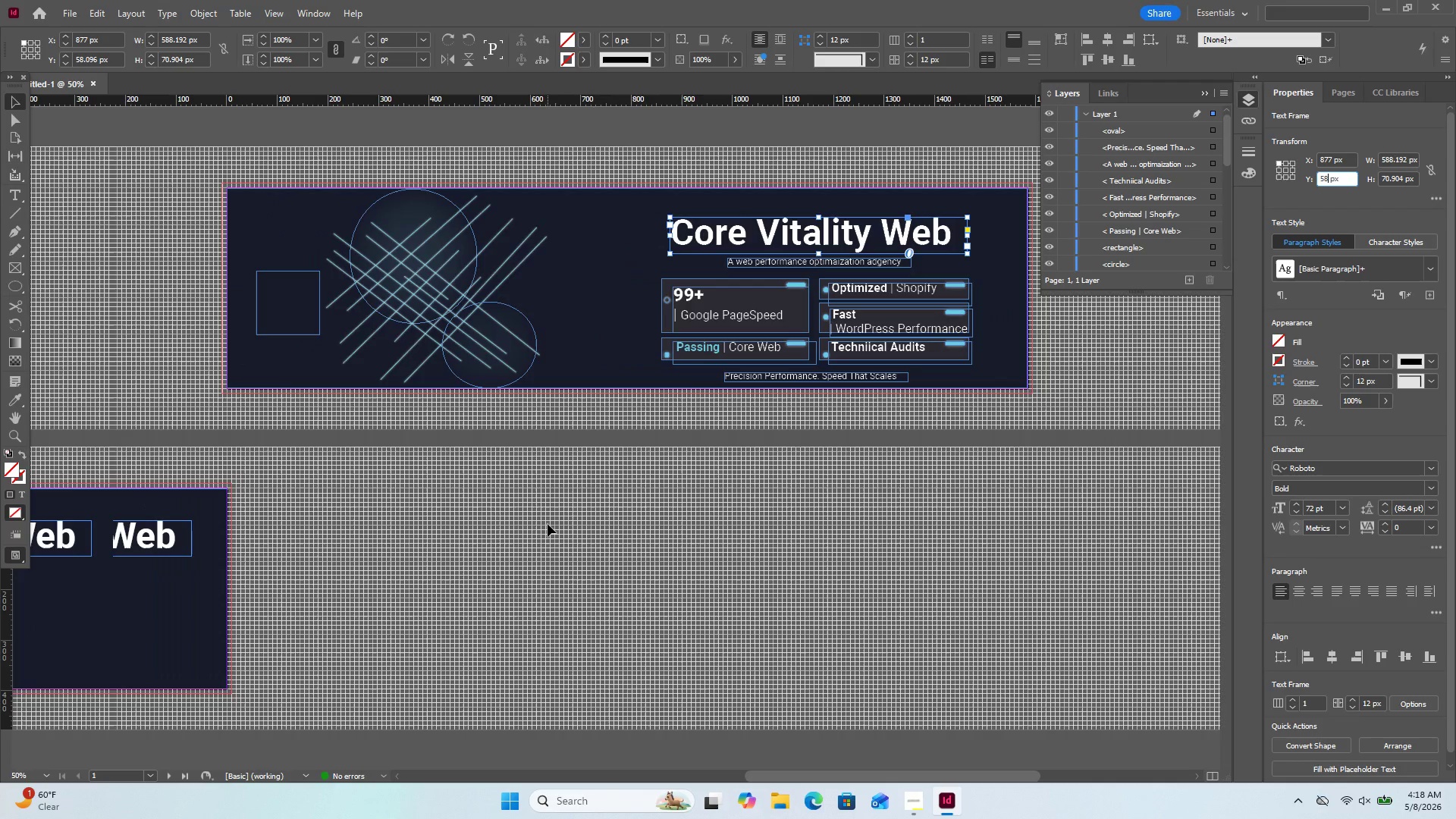 
scroll: coordinate [548, 524], scroll_direction: none, amount: 0.0
 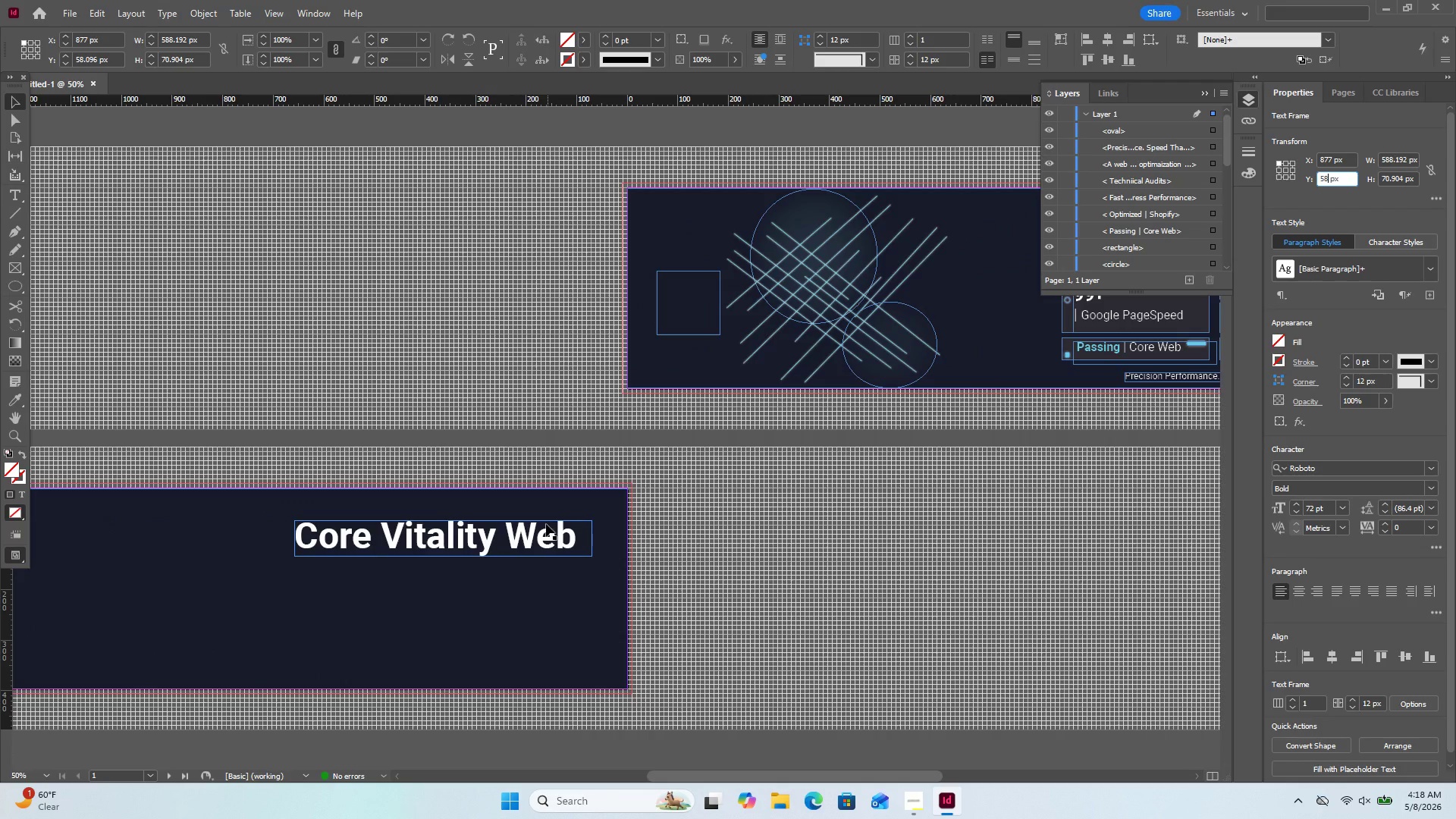 
left_click([493, 535])
 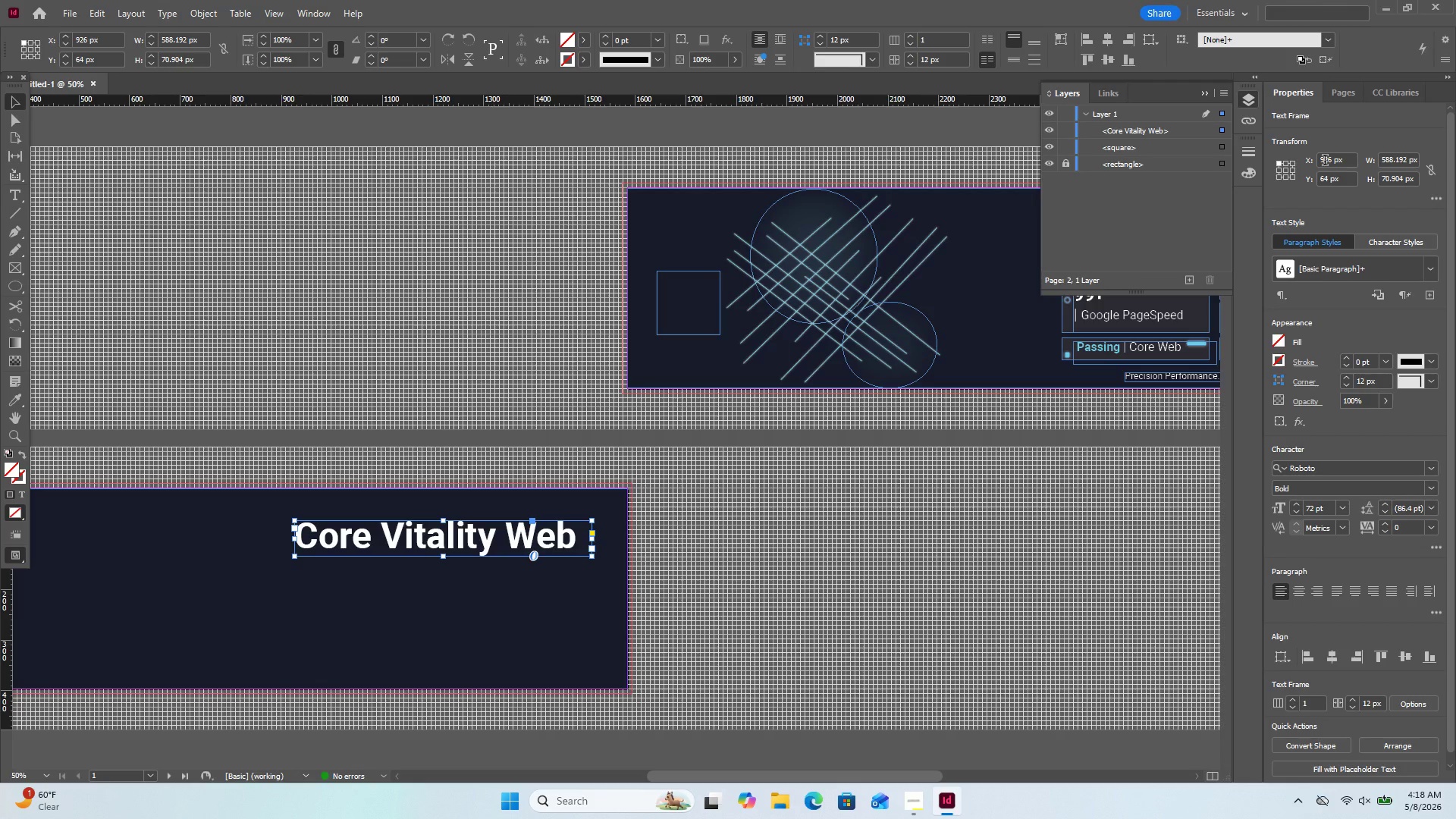 
wait(5.75)
 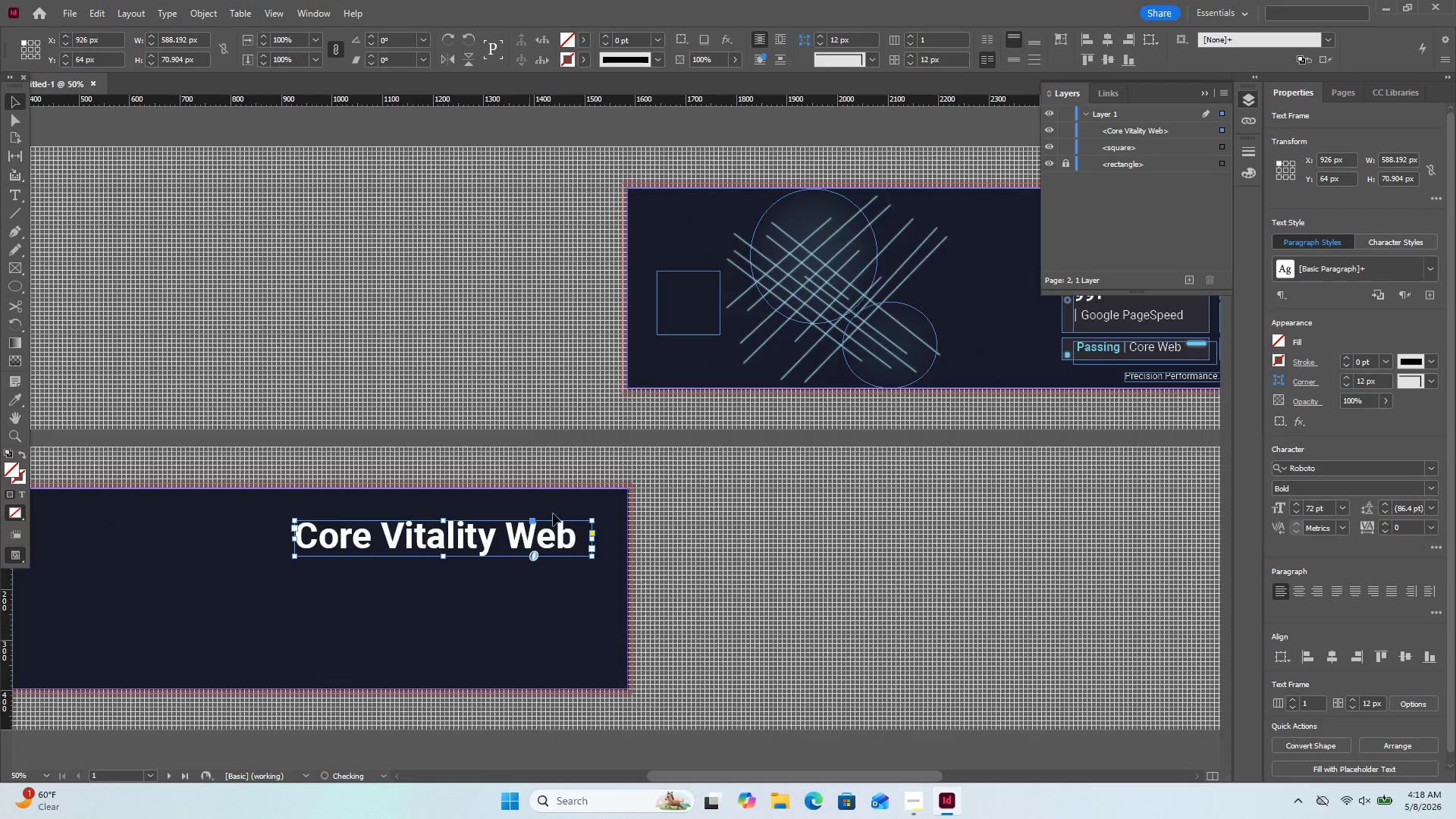 
double_click([1324, 162])
 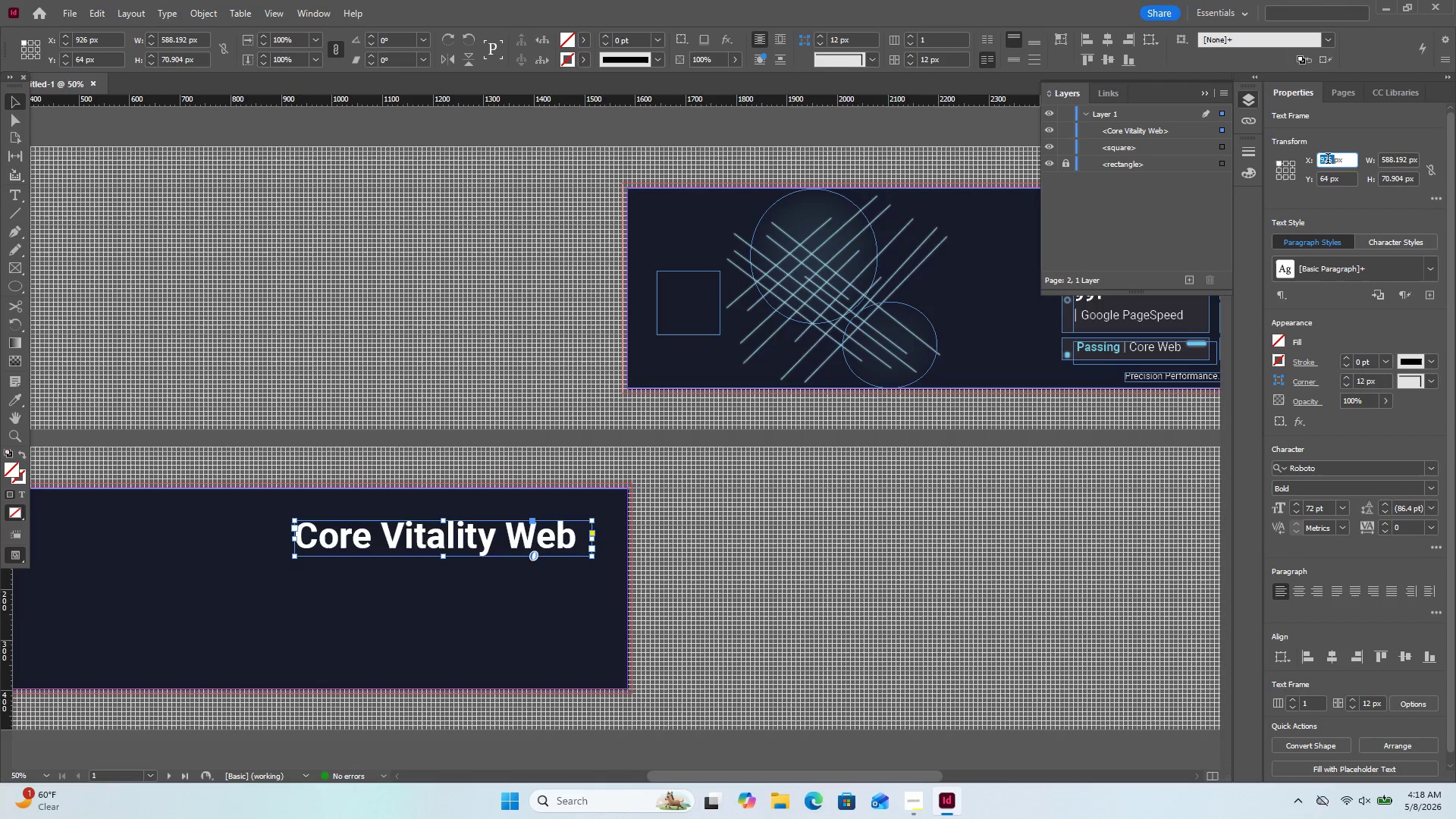 
double_click([1319, 175])
 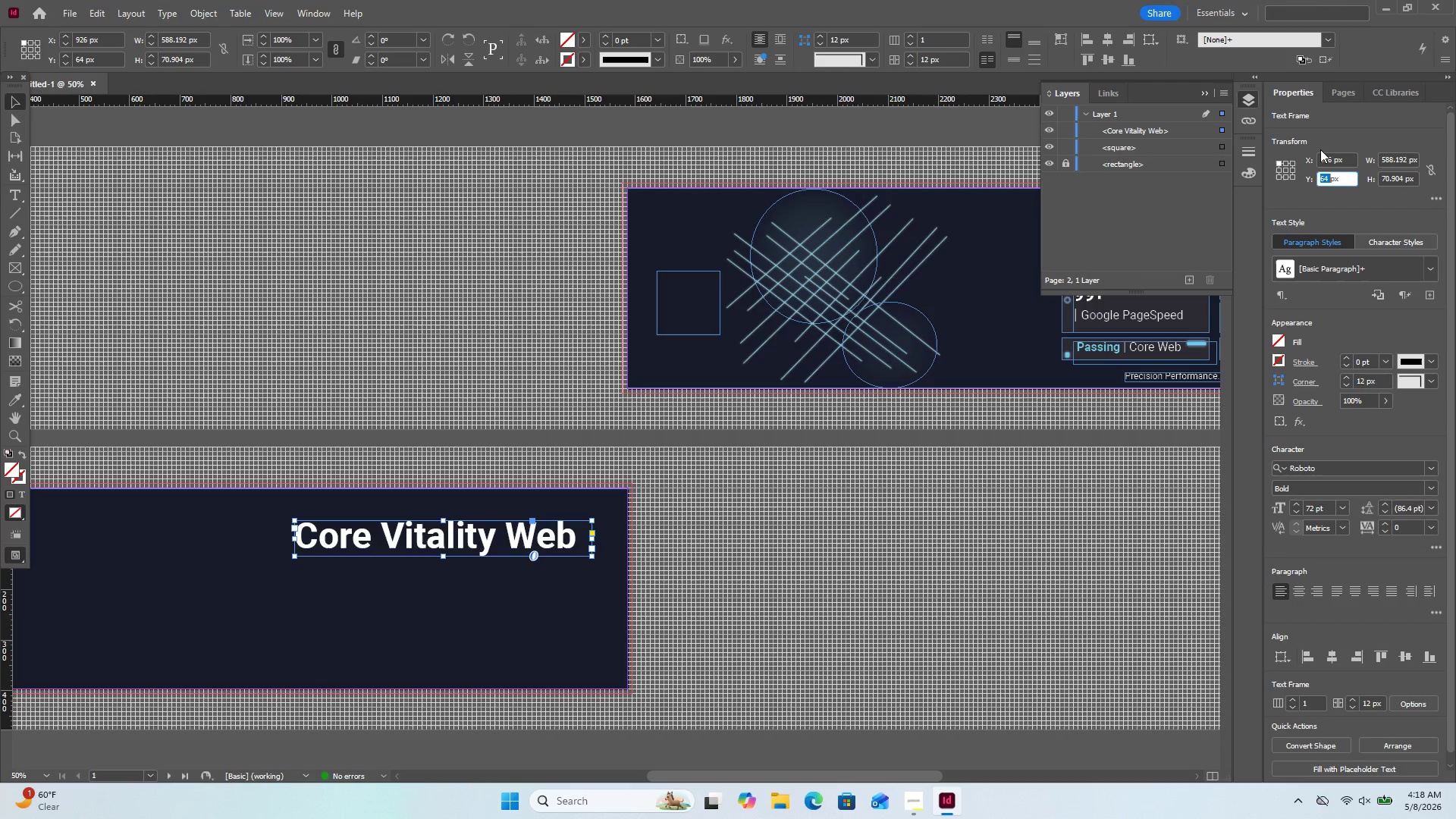 
key(Numpad5)
 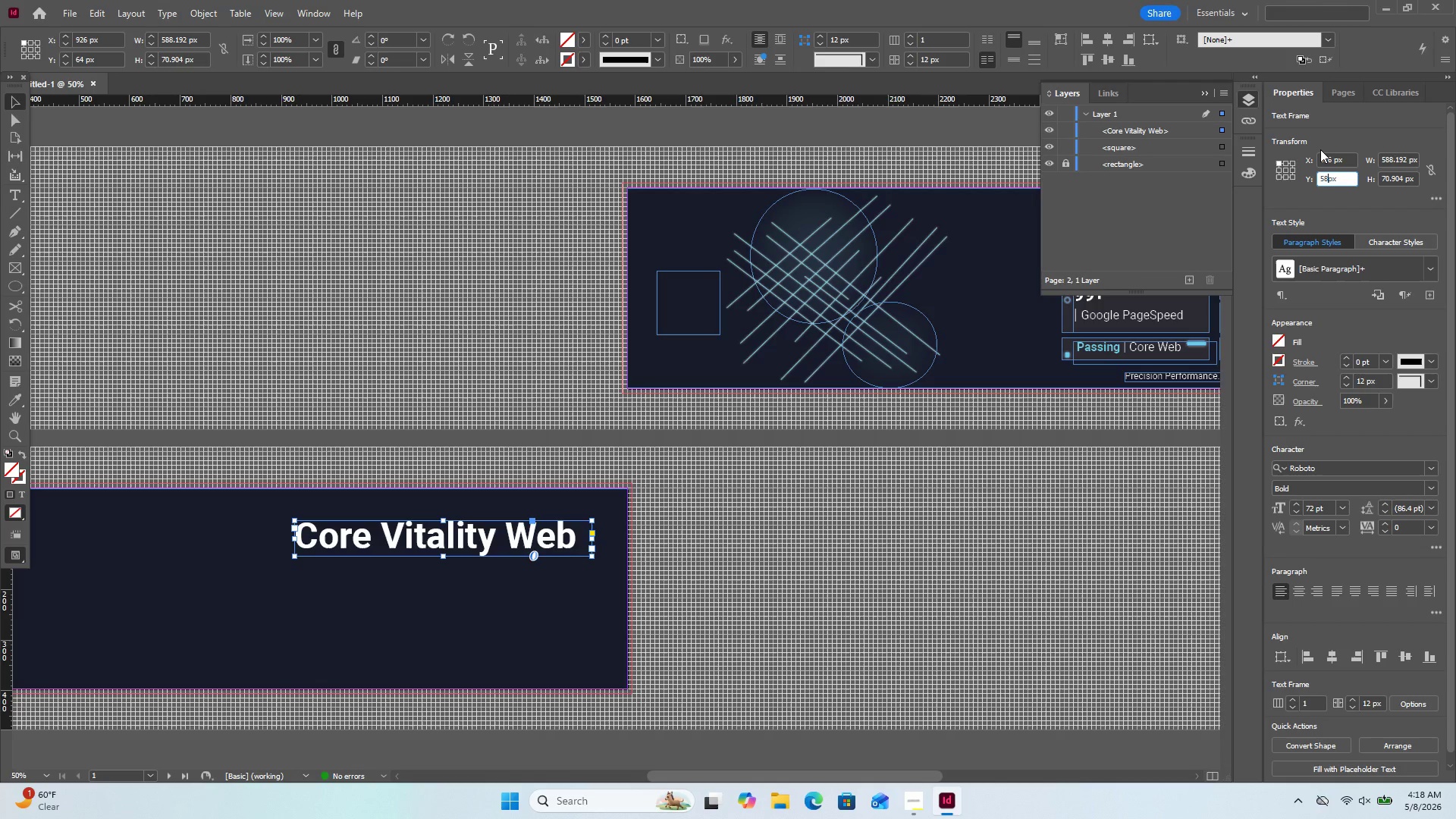 
key(Numpad8)
 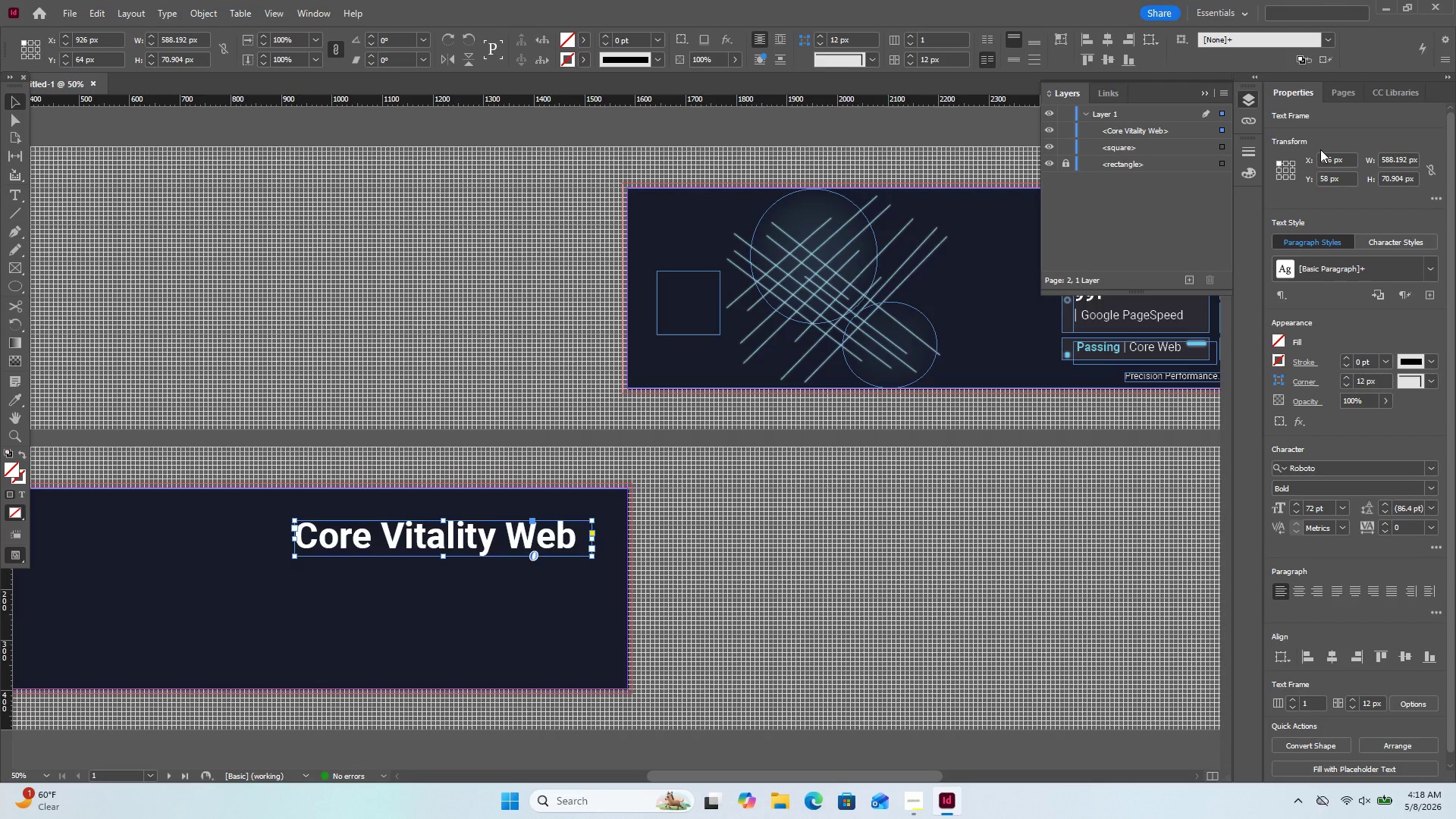 
key(Enter)
 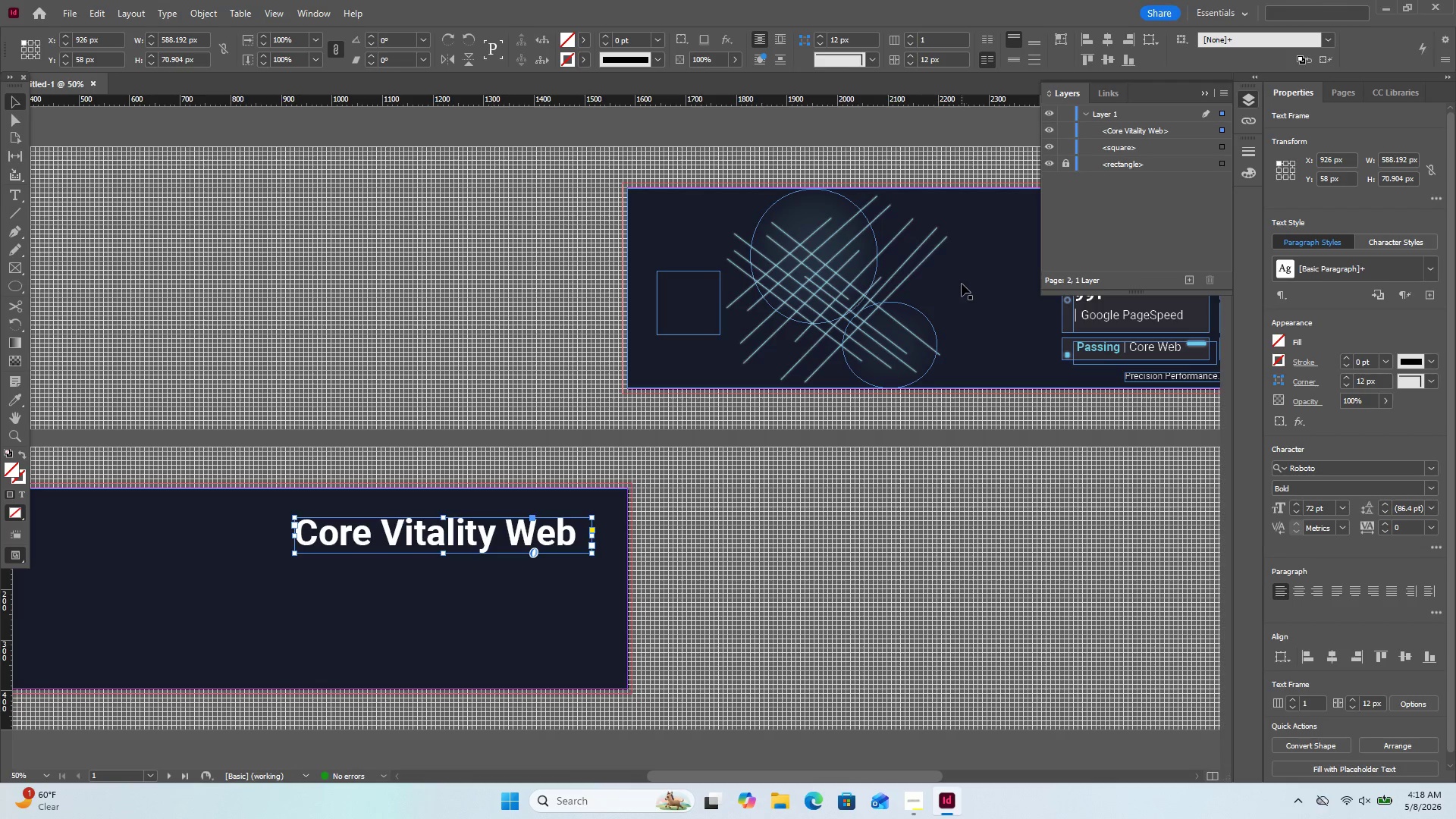 
scroll: coordinate [962, 286], scroll_direction: down, amount: 1.0
 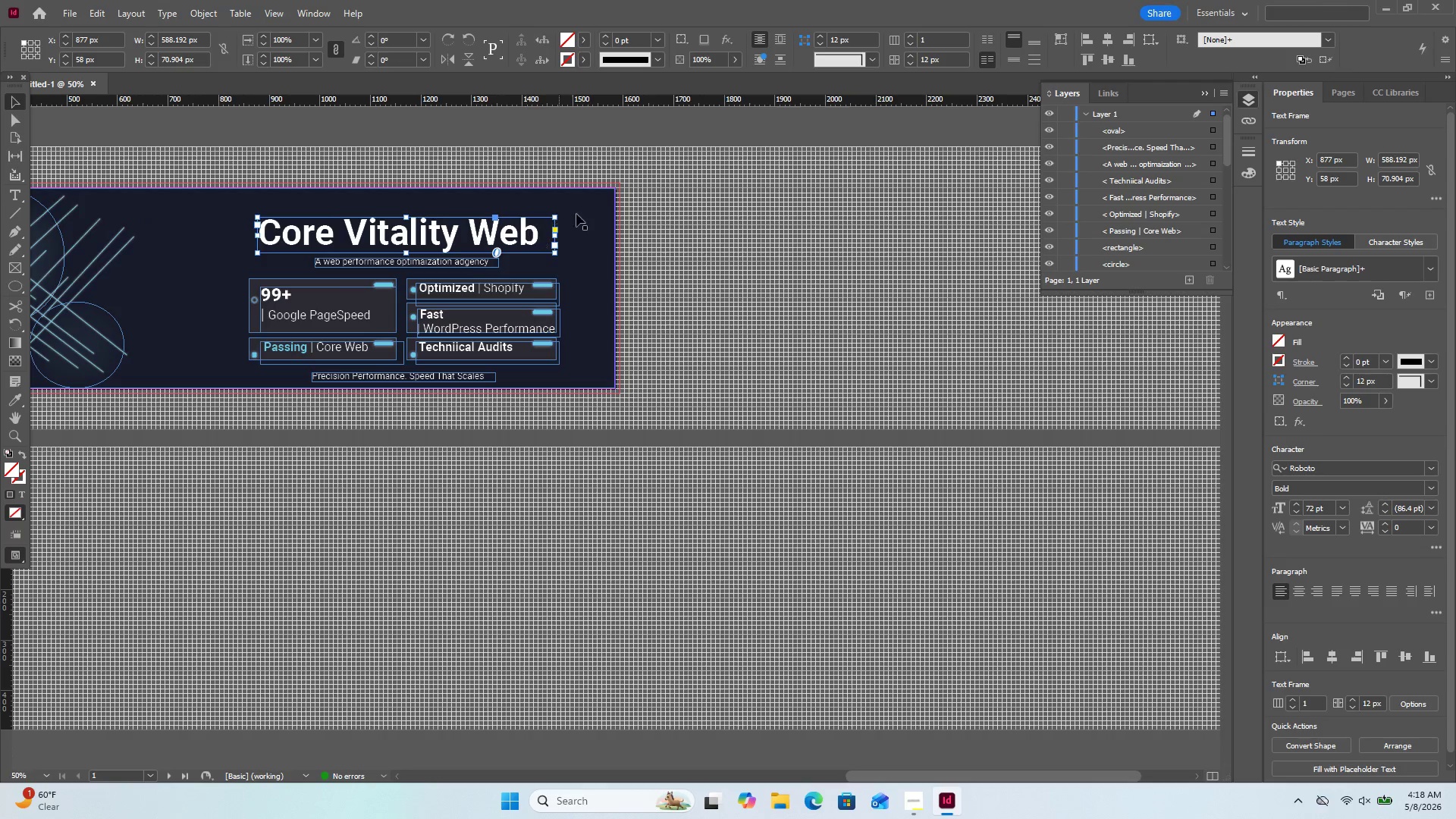 
scroll: coordinate [706, 212], scroll_direction: up, amount: 1.0
 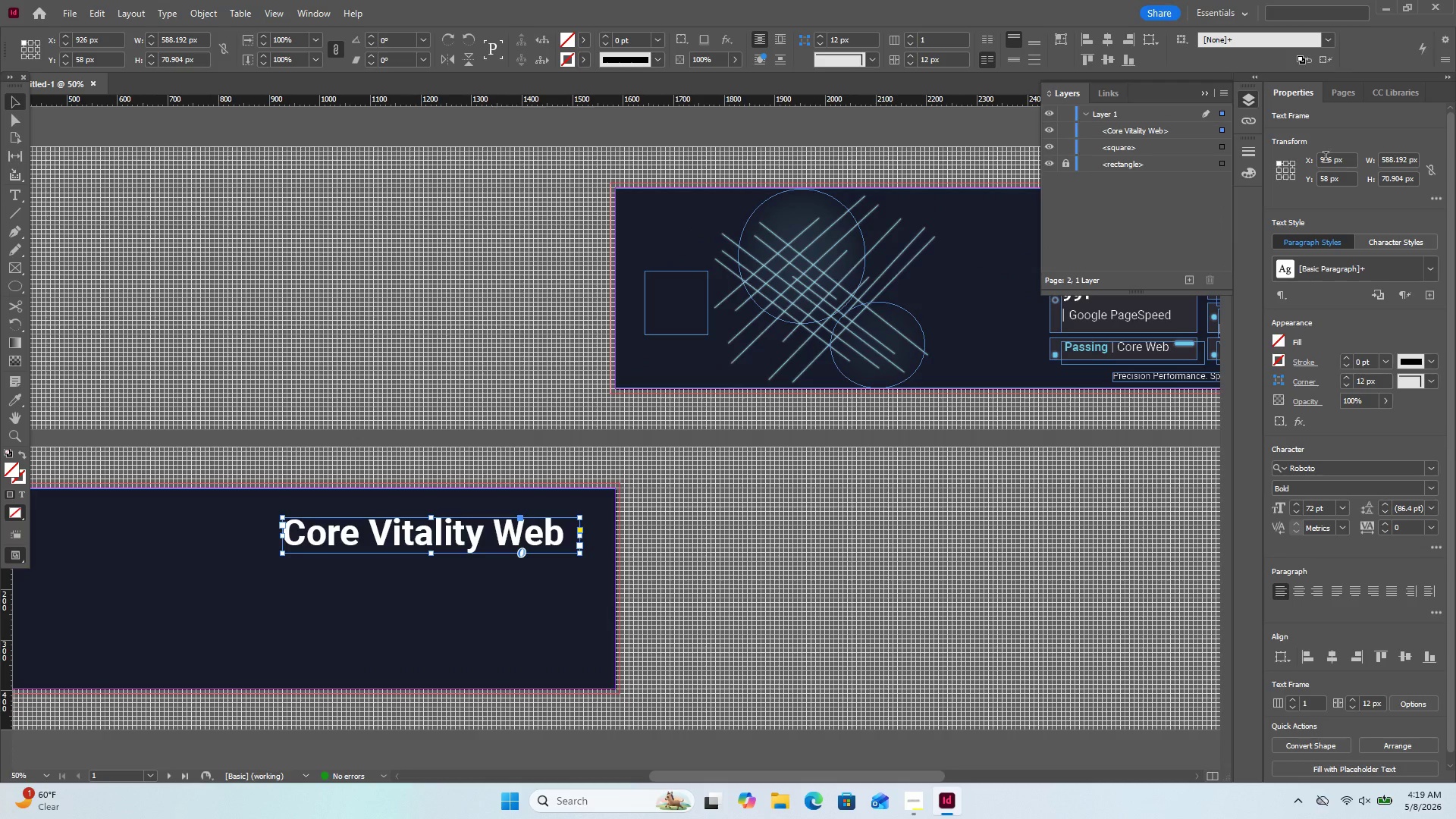 
double_click([1324, 162])
 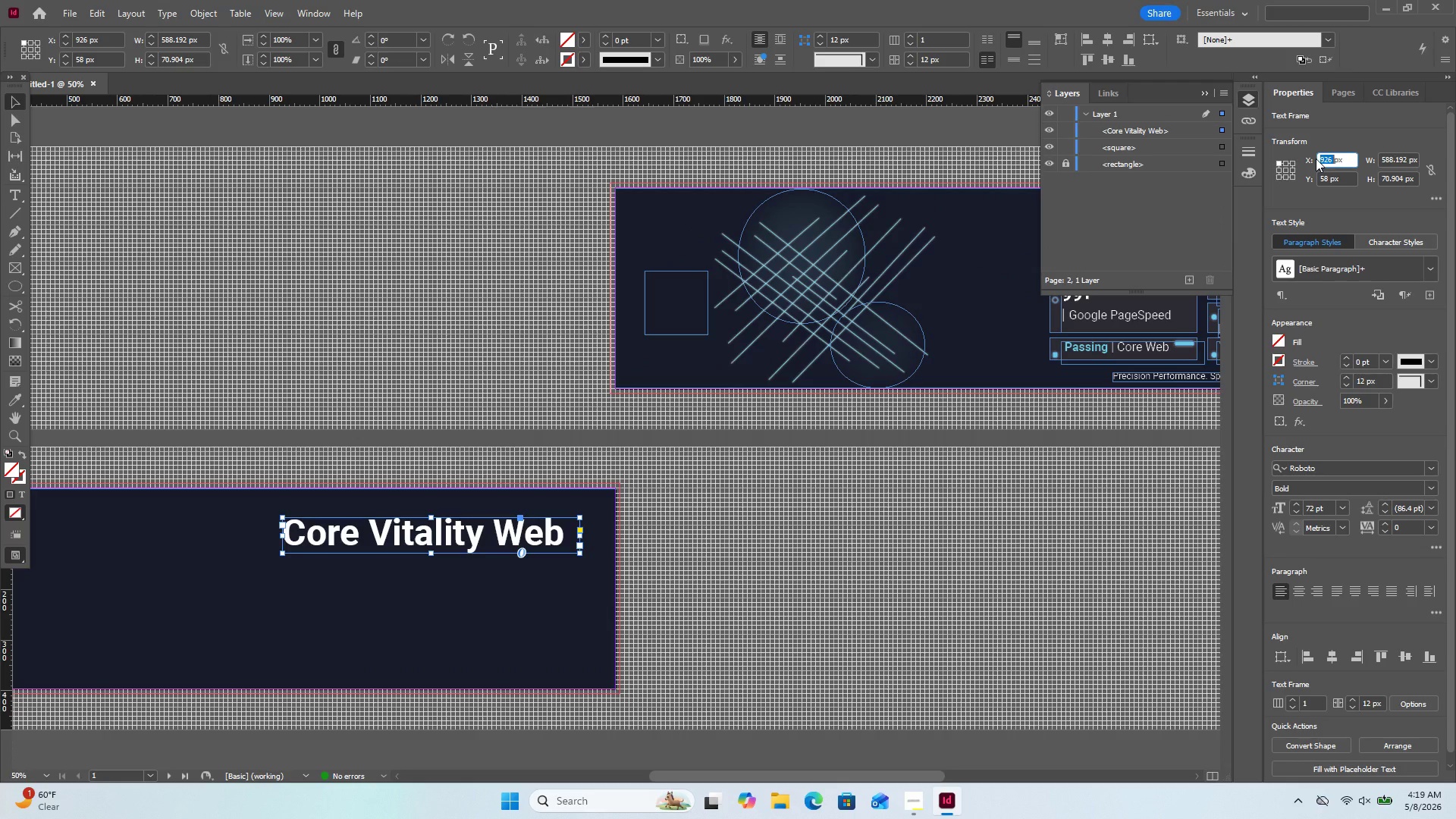 
key(Numpad8)
 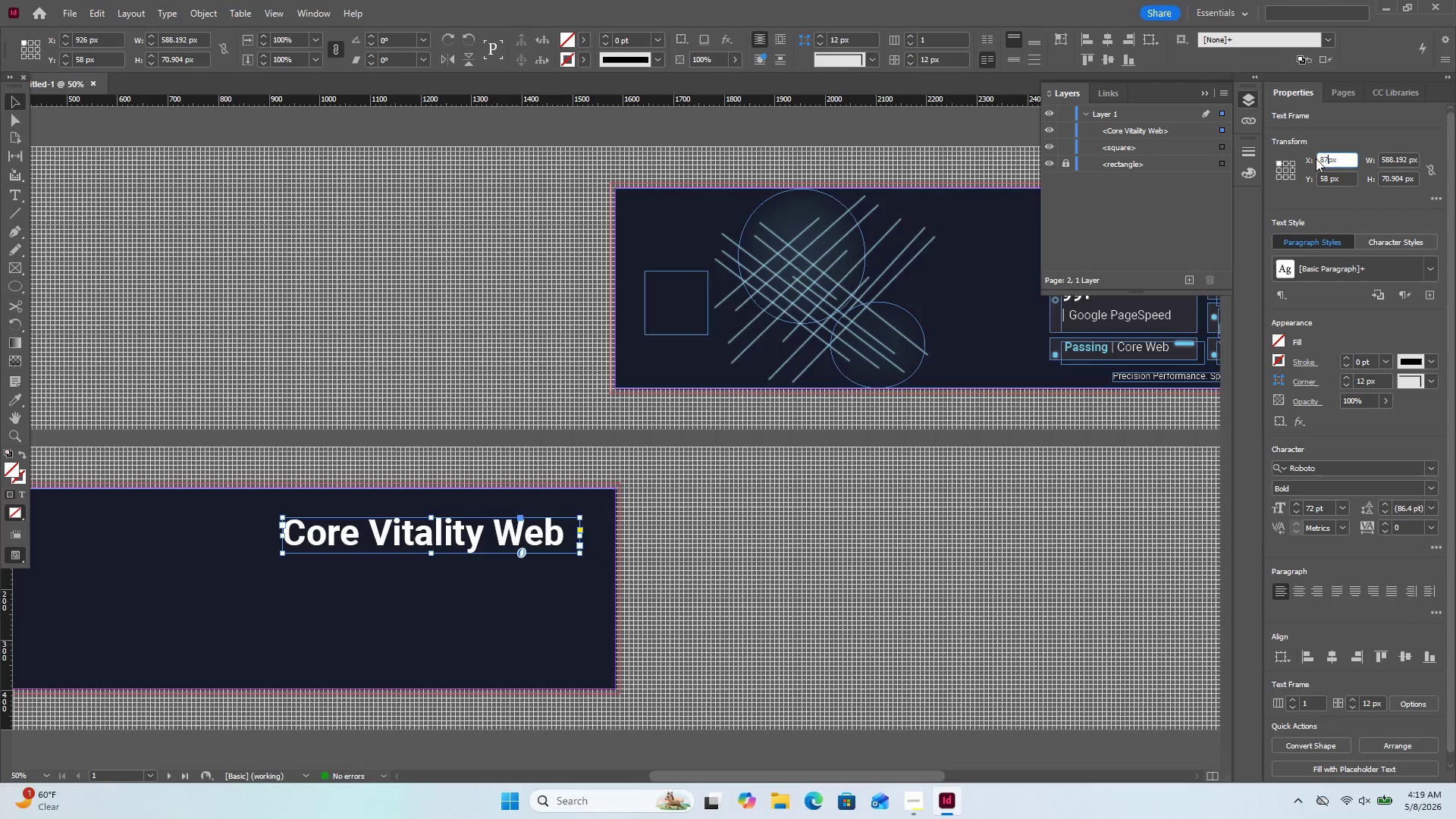 
key(Numpad7)
 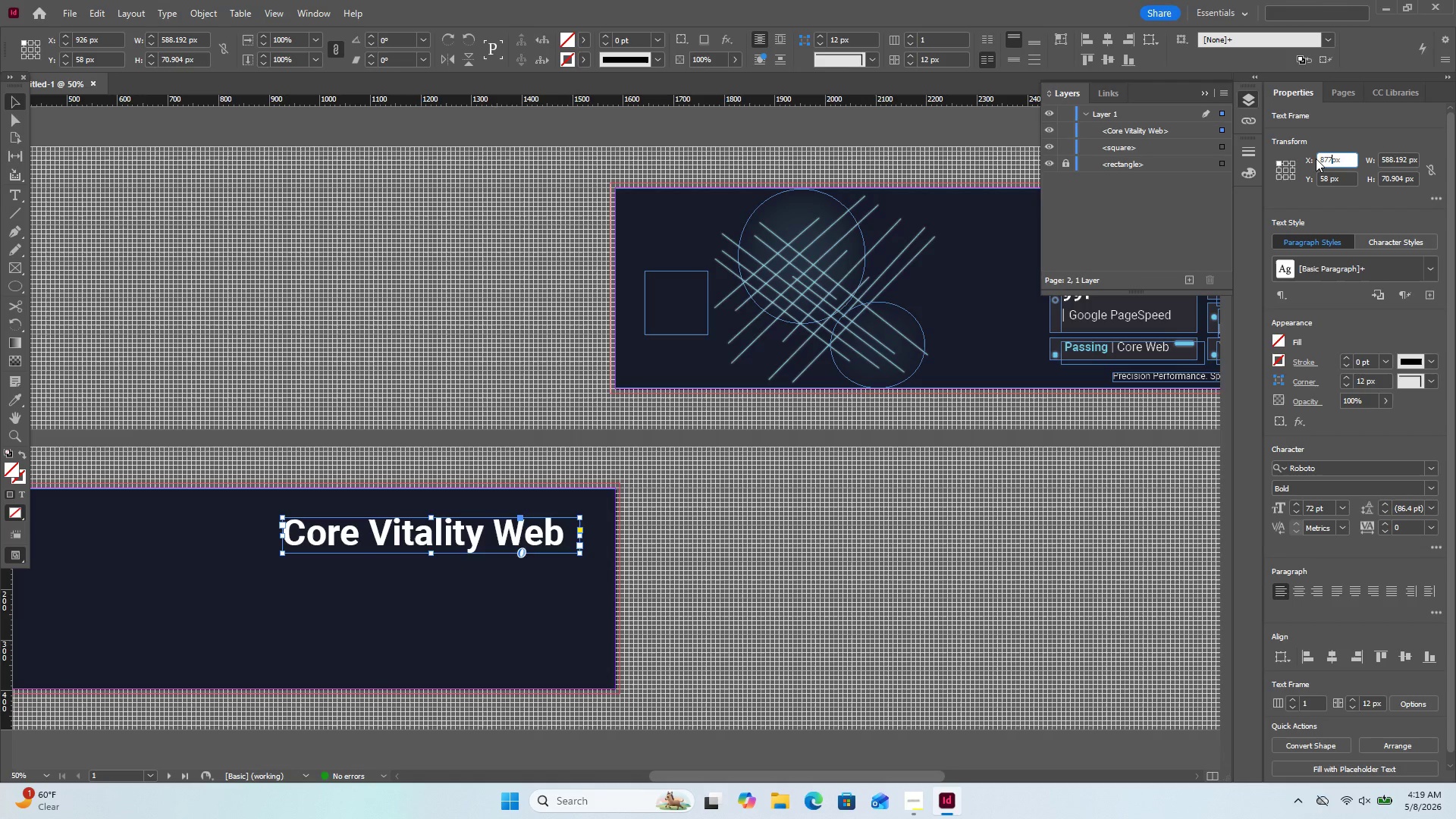 
key(Numpad7)
 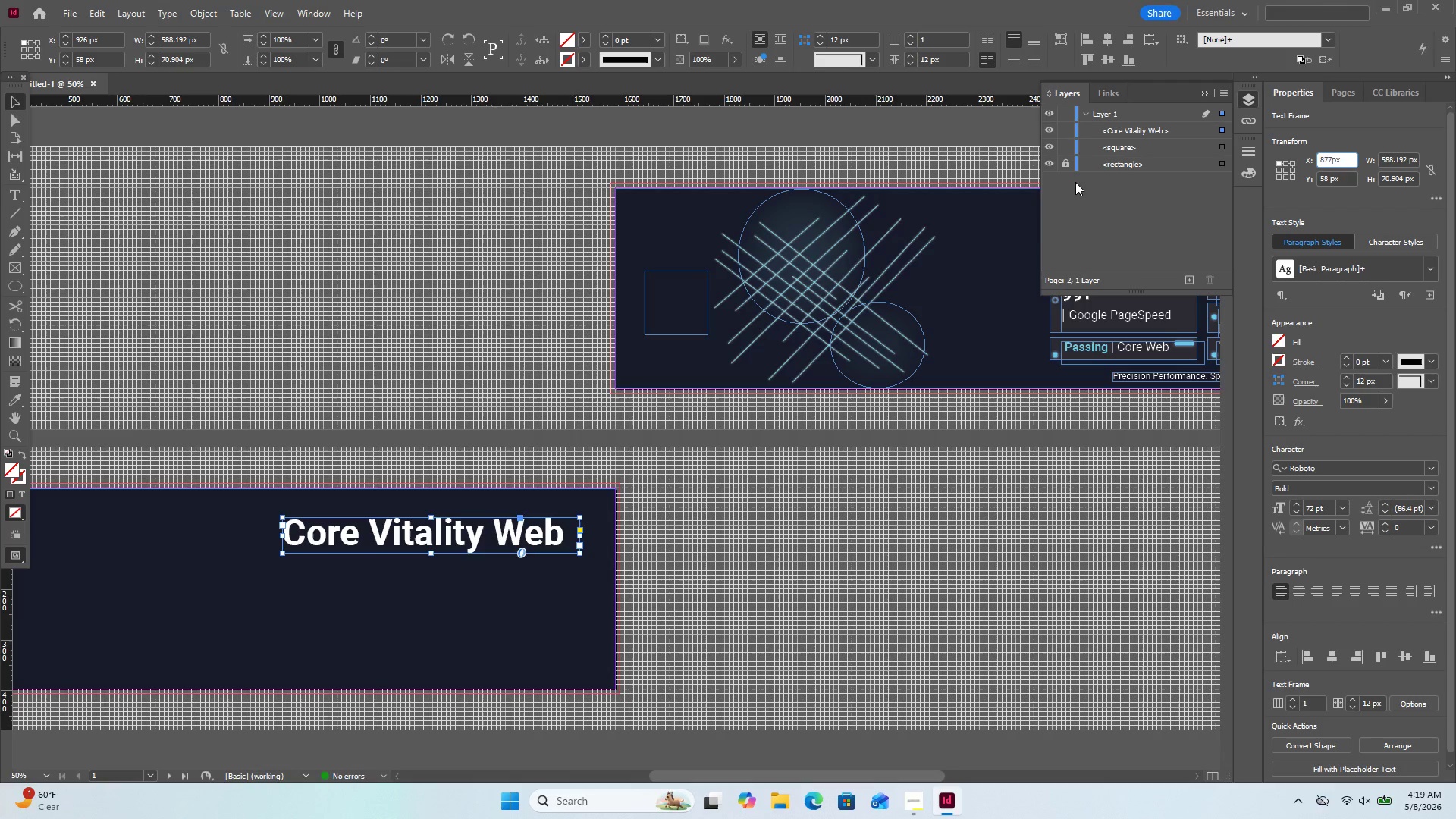 
left_click([944, 190])